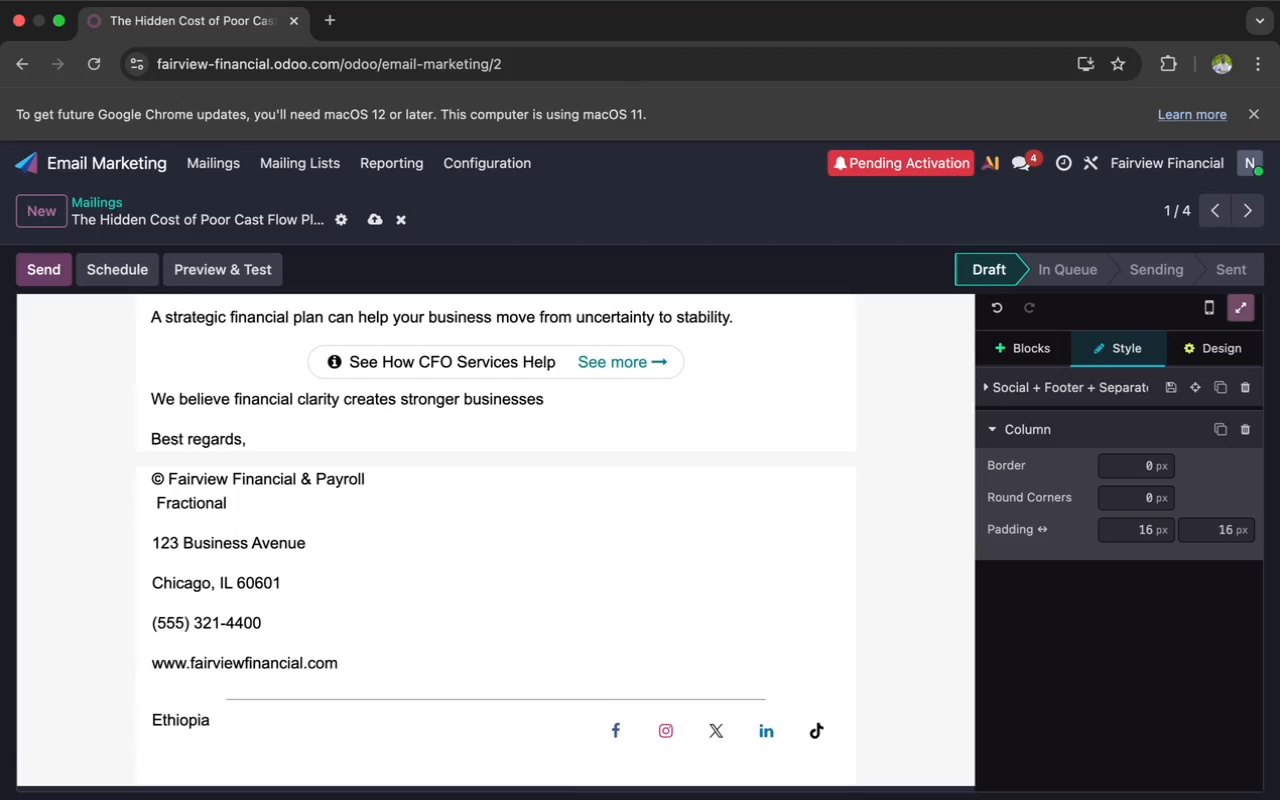 
type( CFO )
 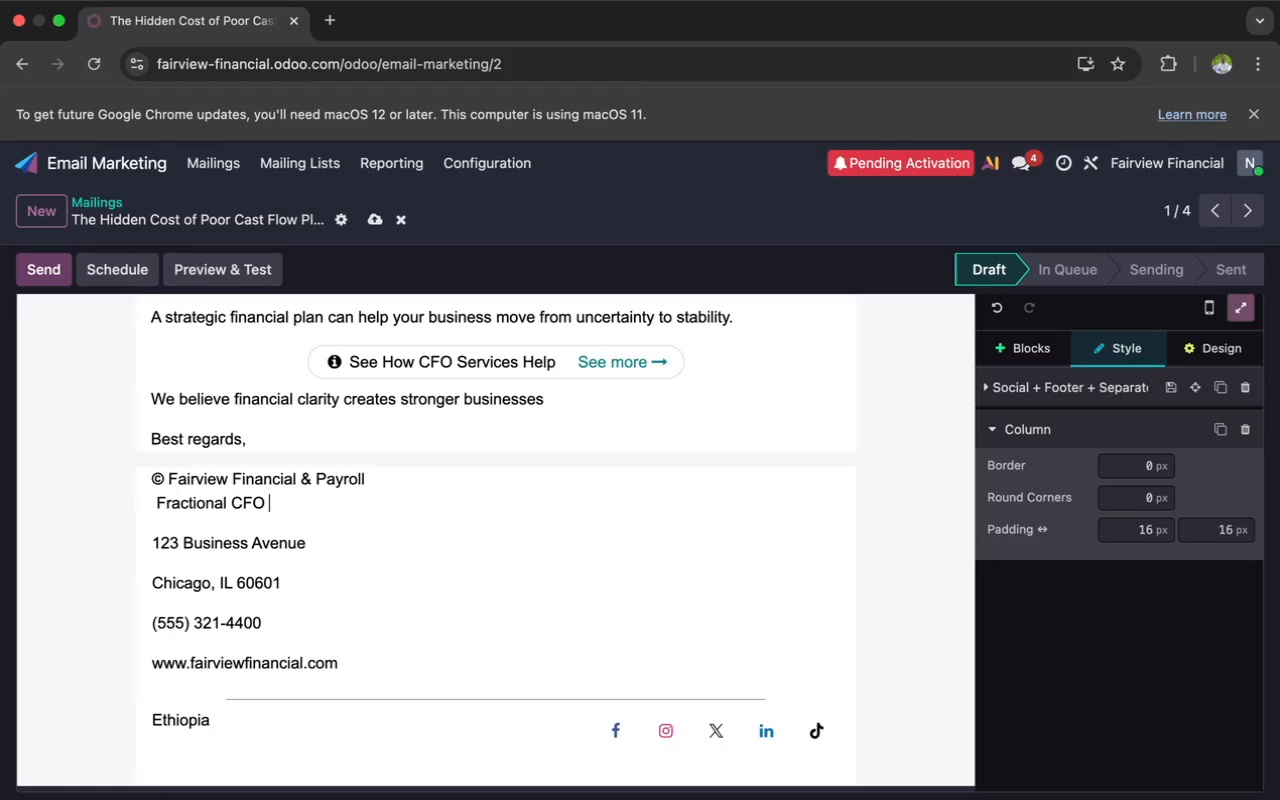 
key(Shift+7)
 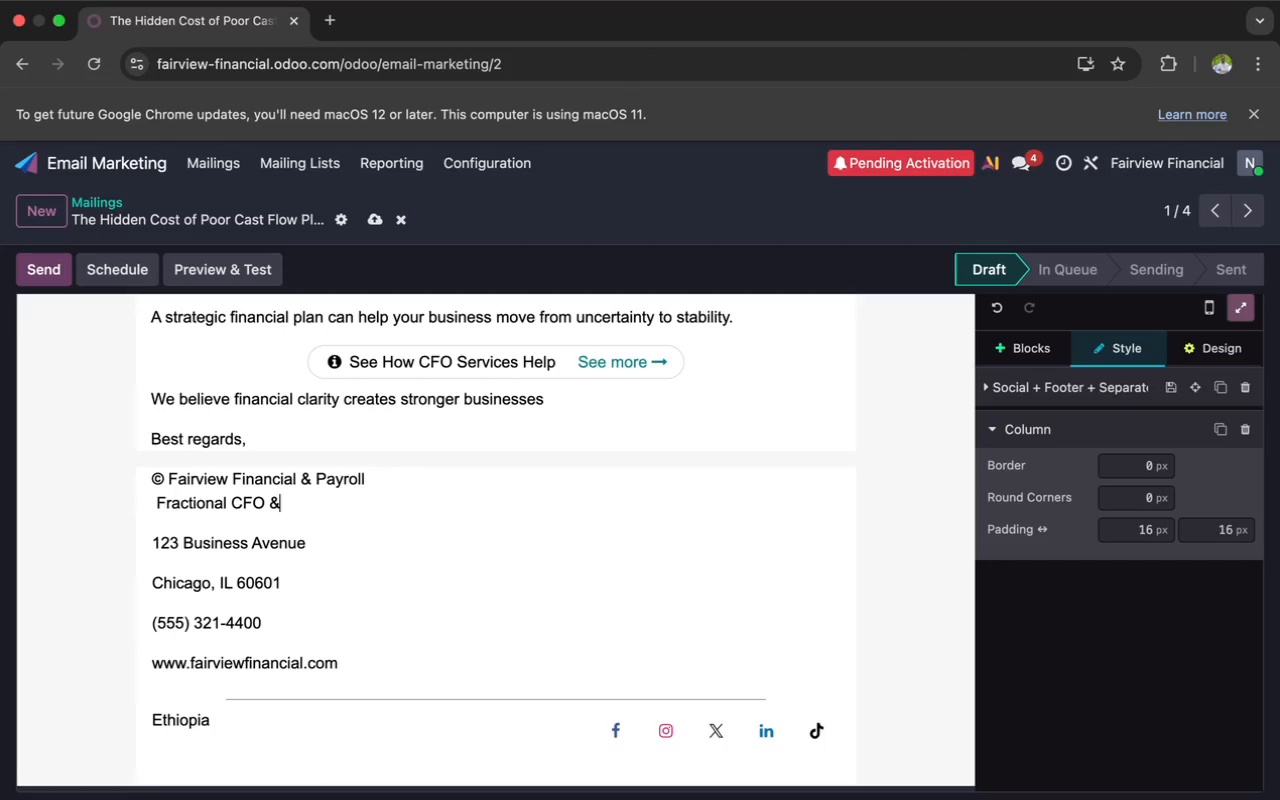 
key(Shift+P)
 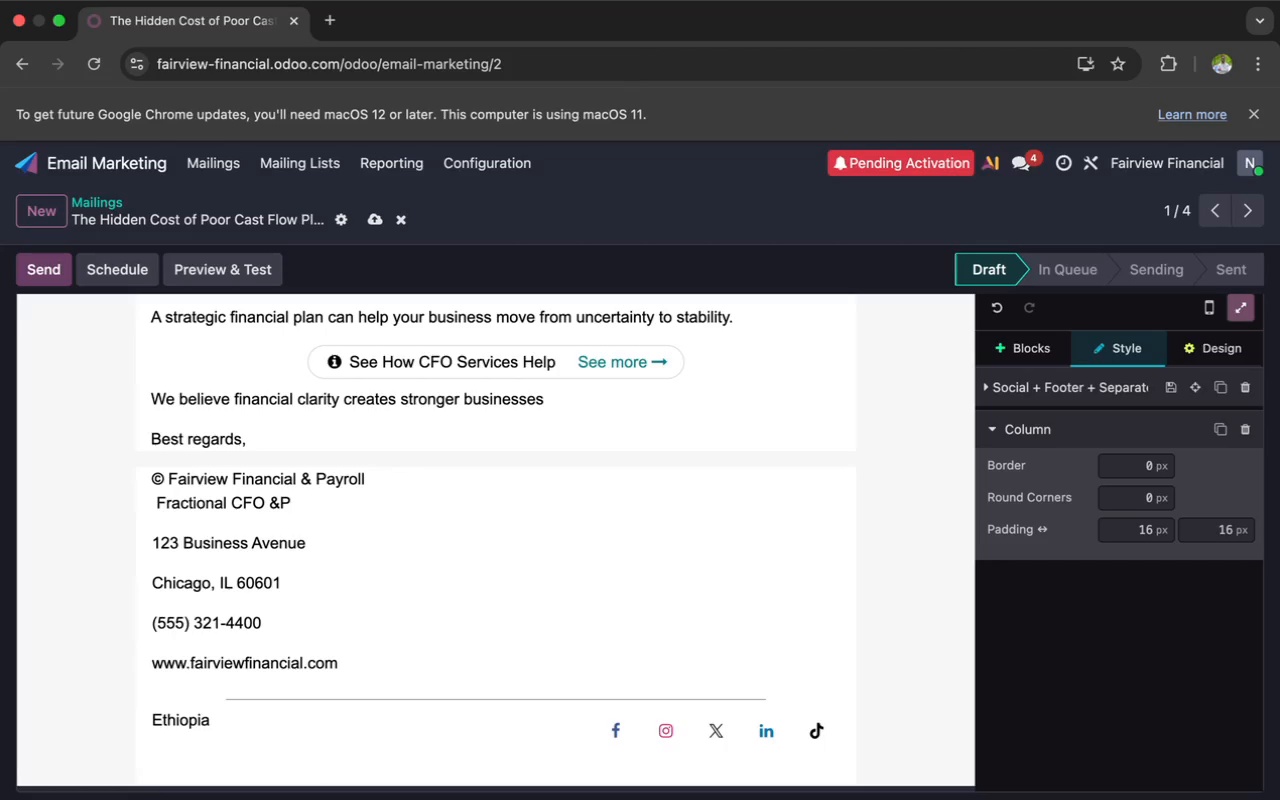 
key(ArrowLeft)
 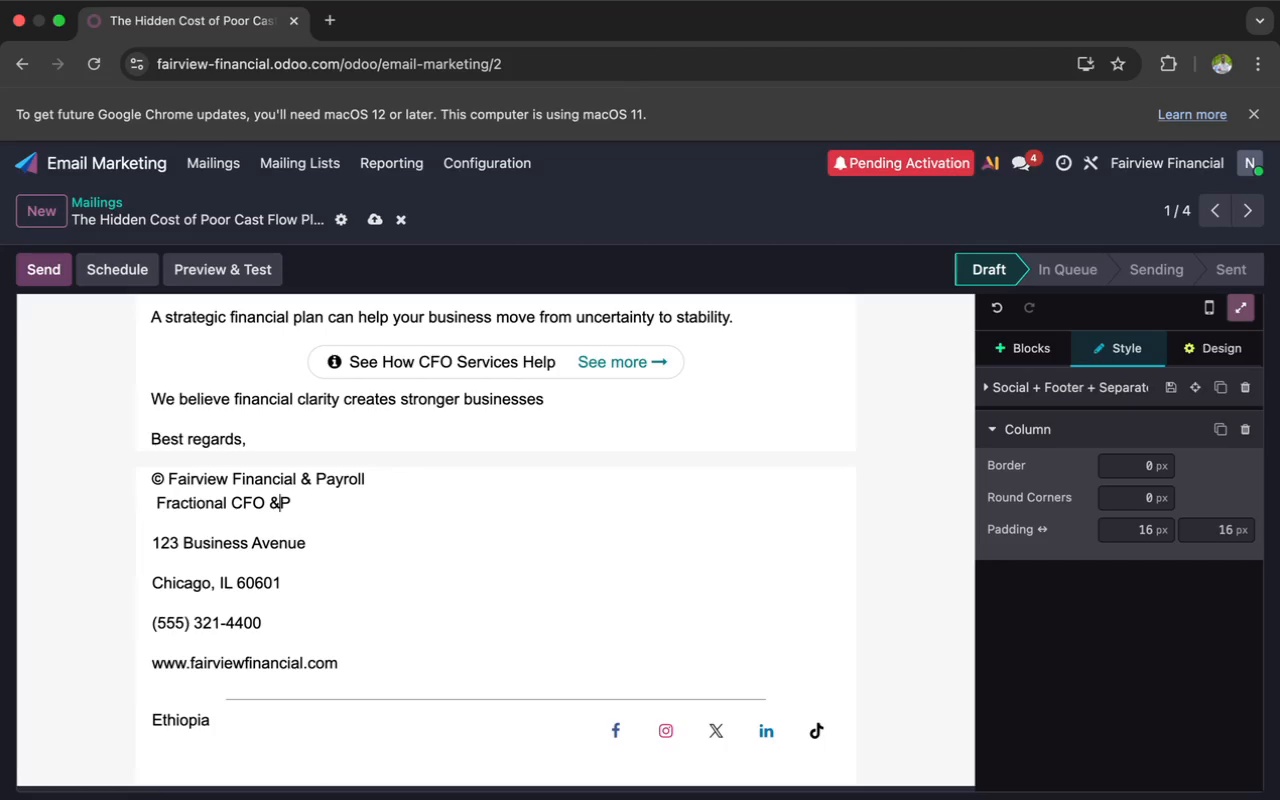 
key(Space)
 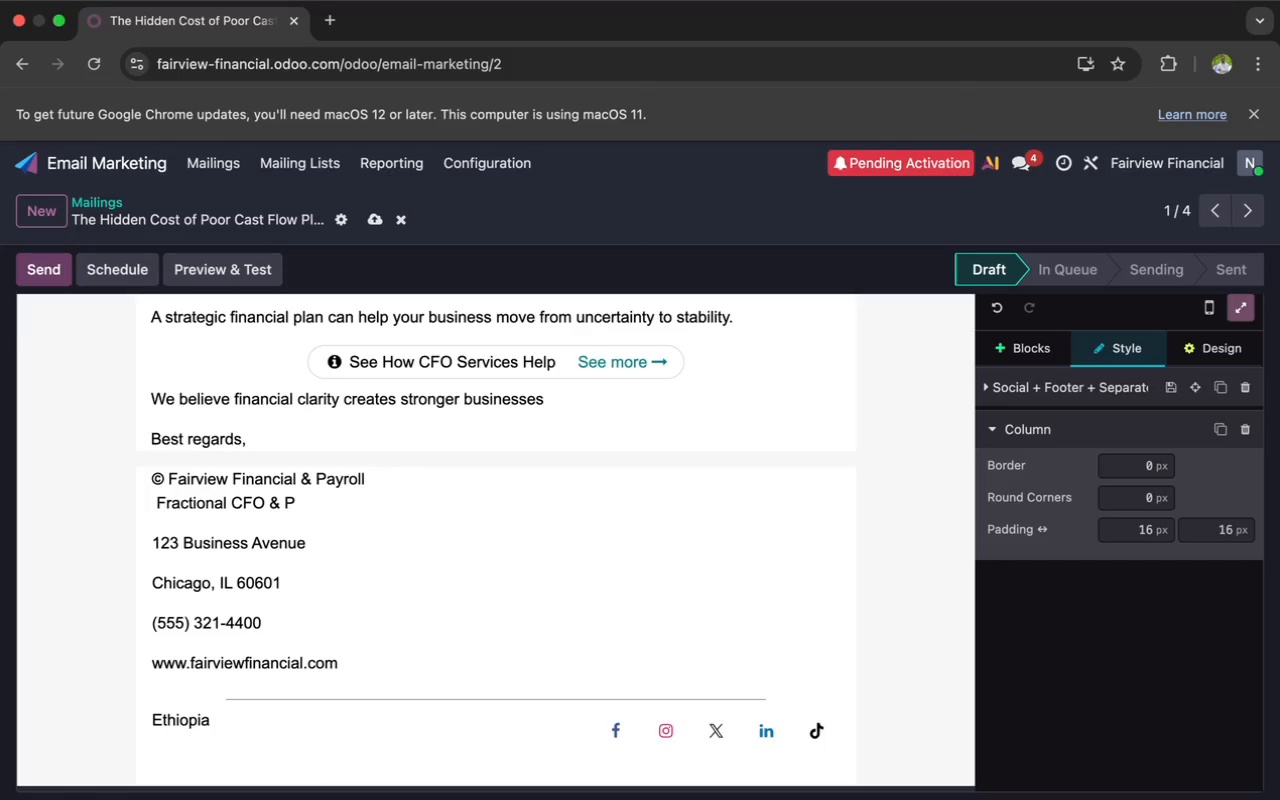 
key(ArrowRight)
 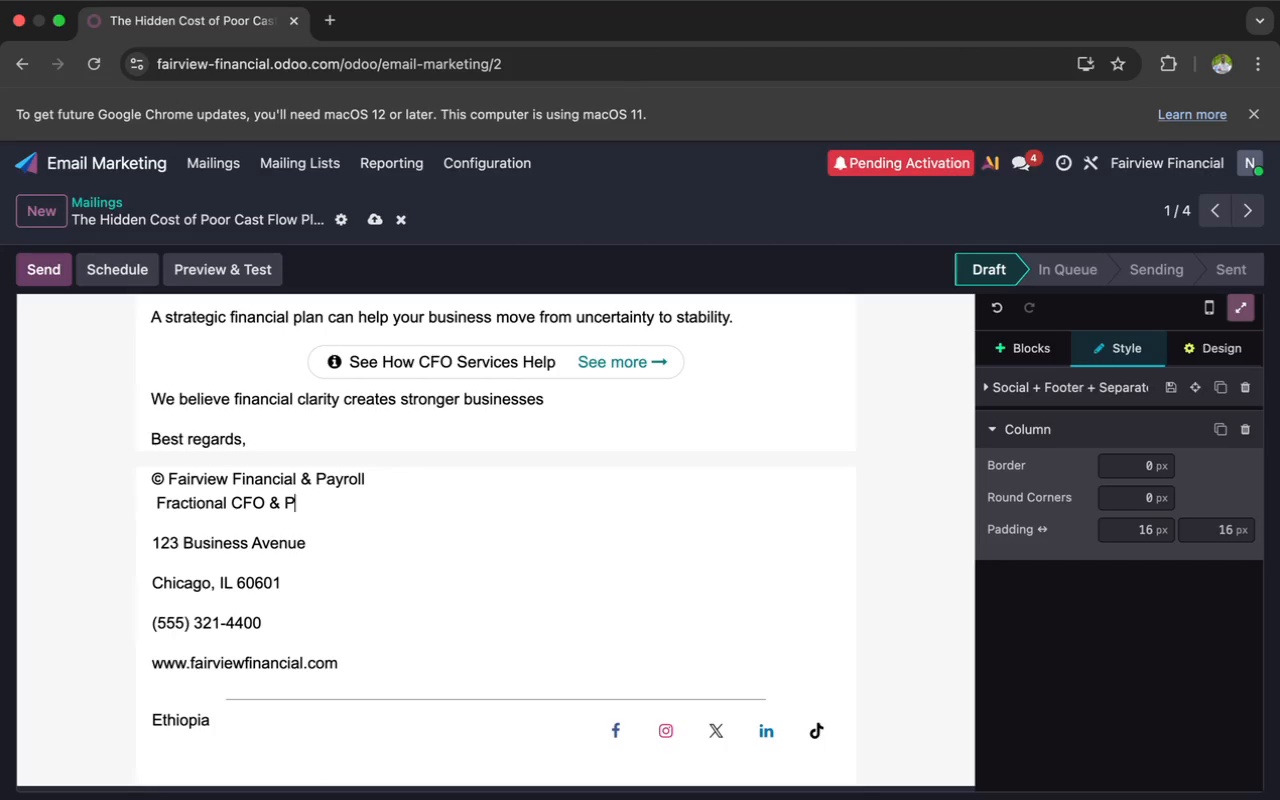 
wait(11.48)
 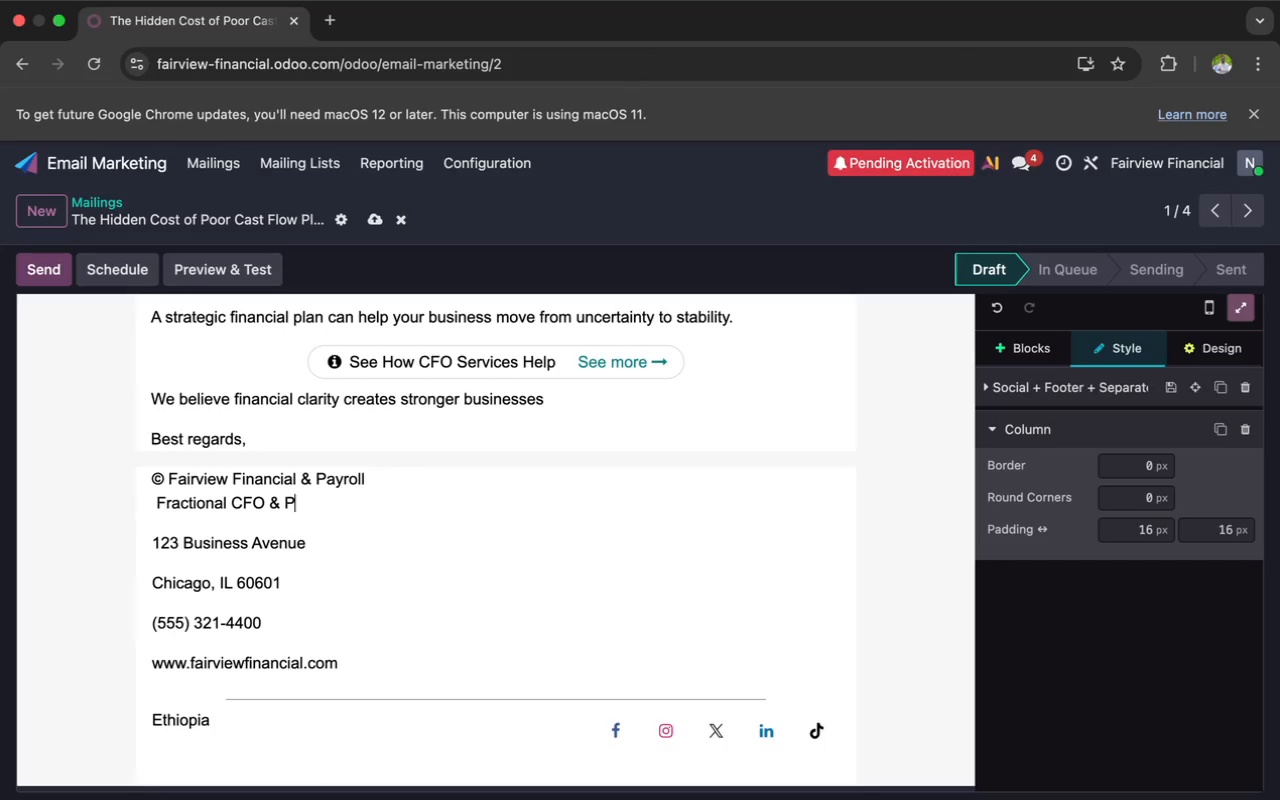 
type(ay)
 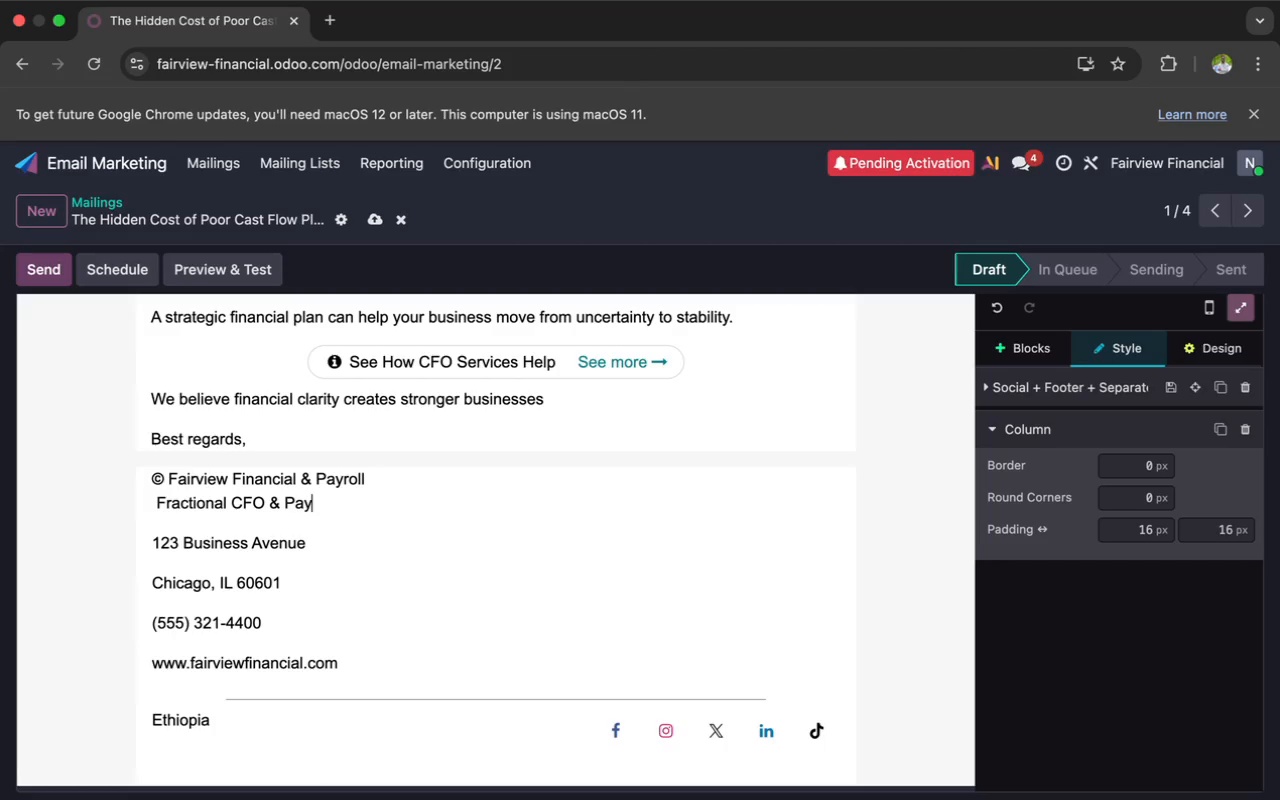 
wait(18.39)
 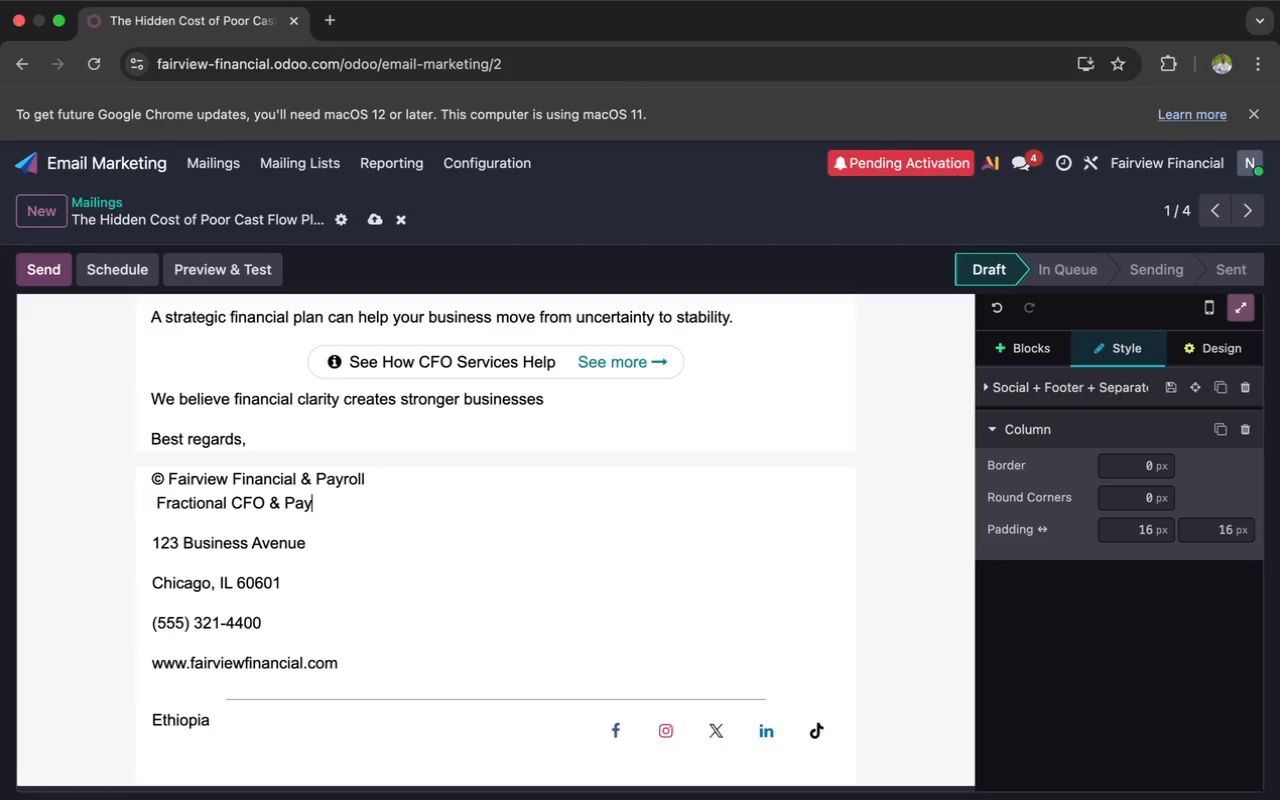 
type(roll)
 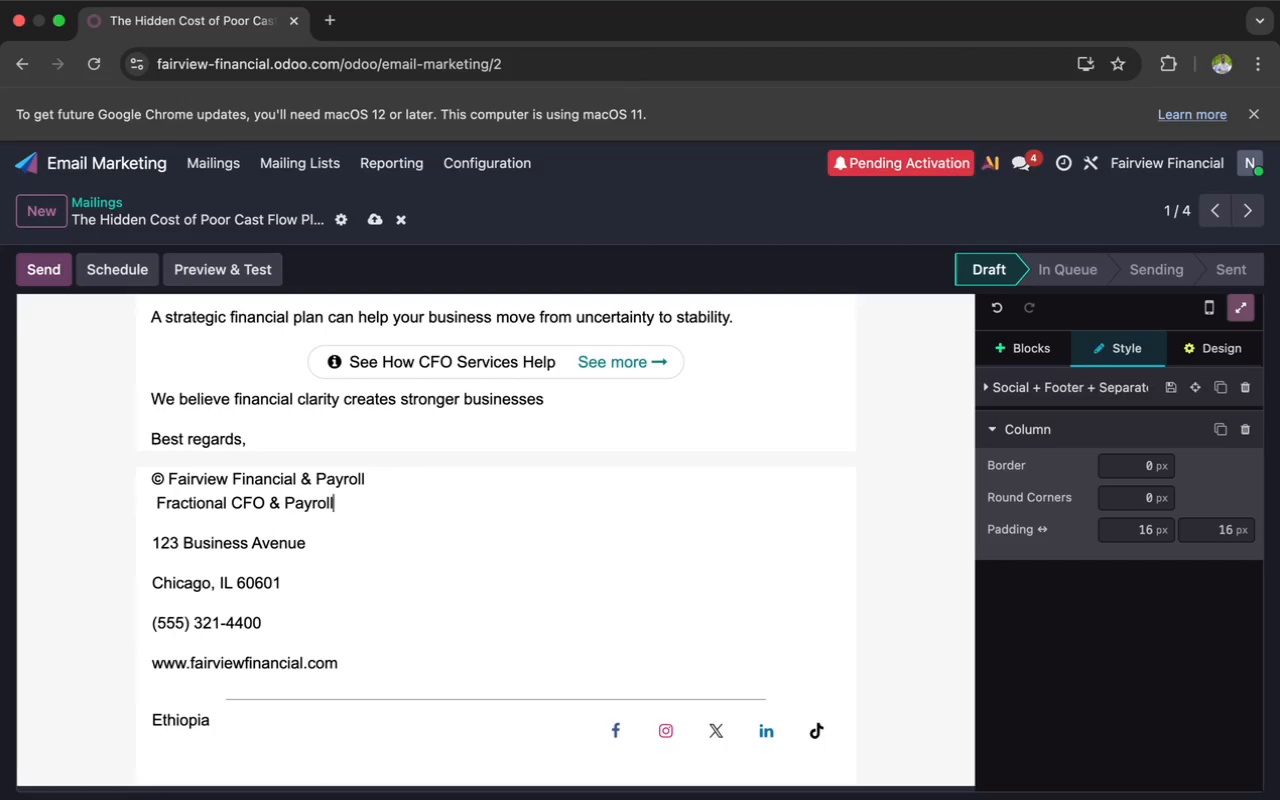 
wait(11.18)
 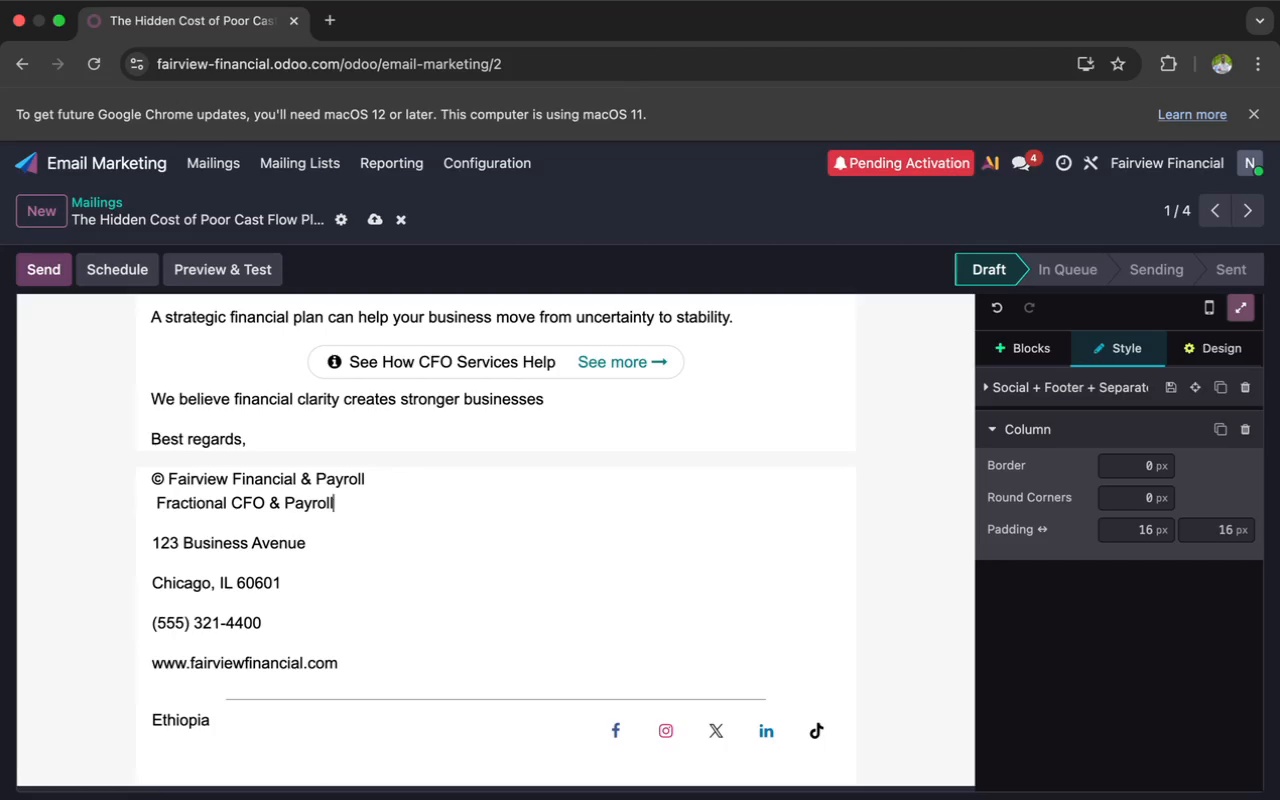 
type( Ad)
 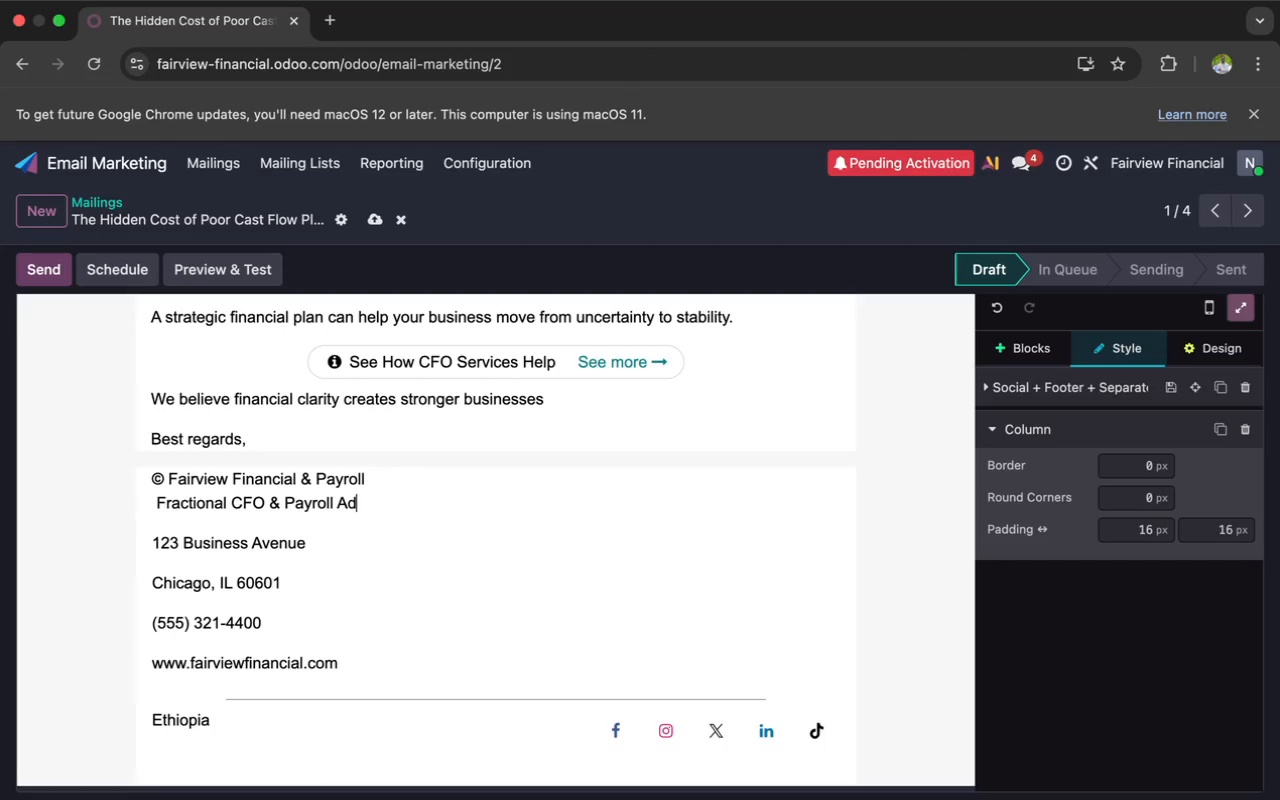 
wait(29.12)
 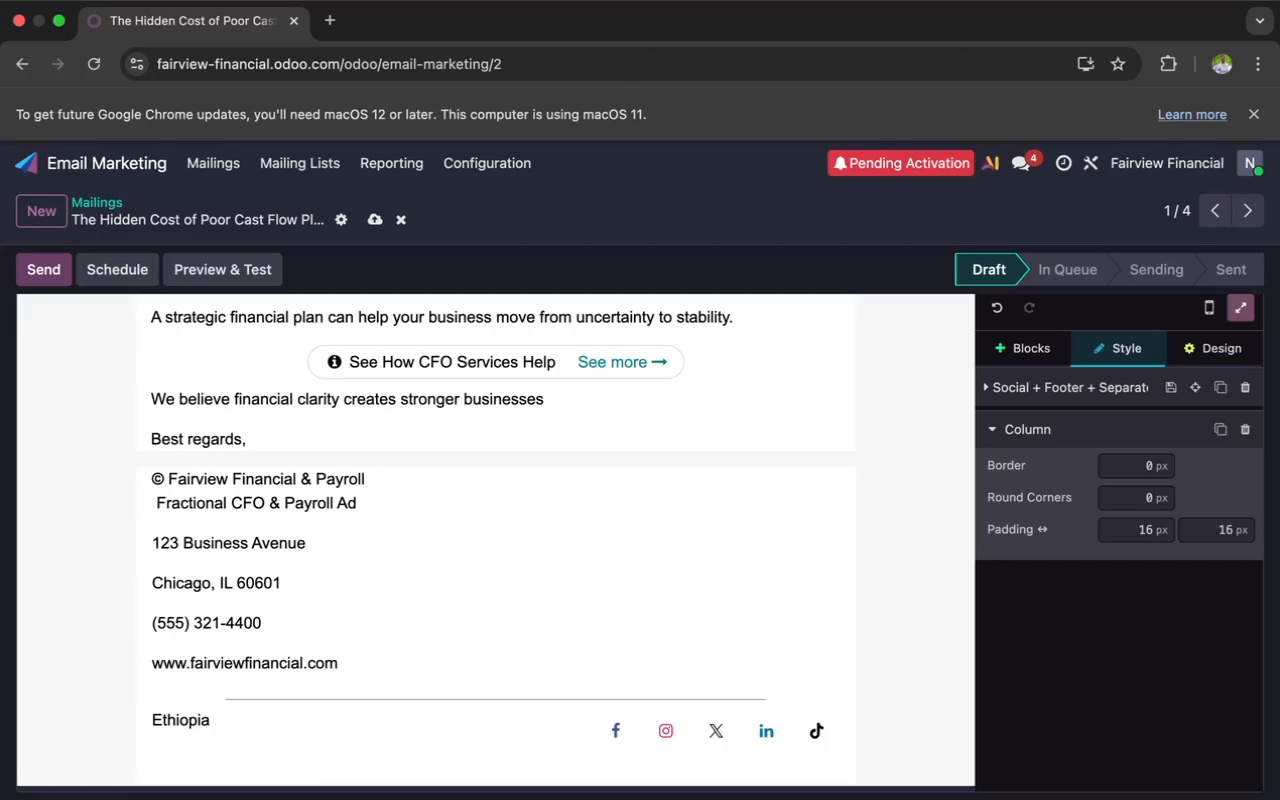 
type(vis)
 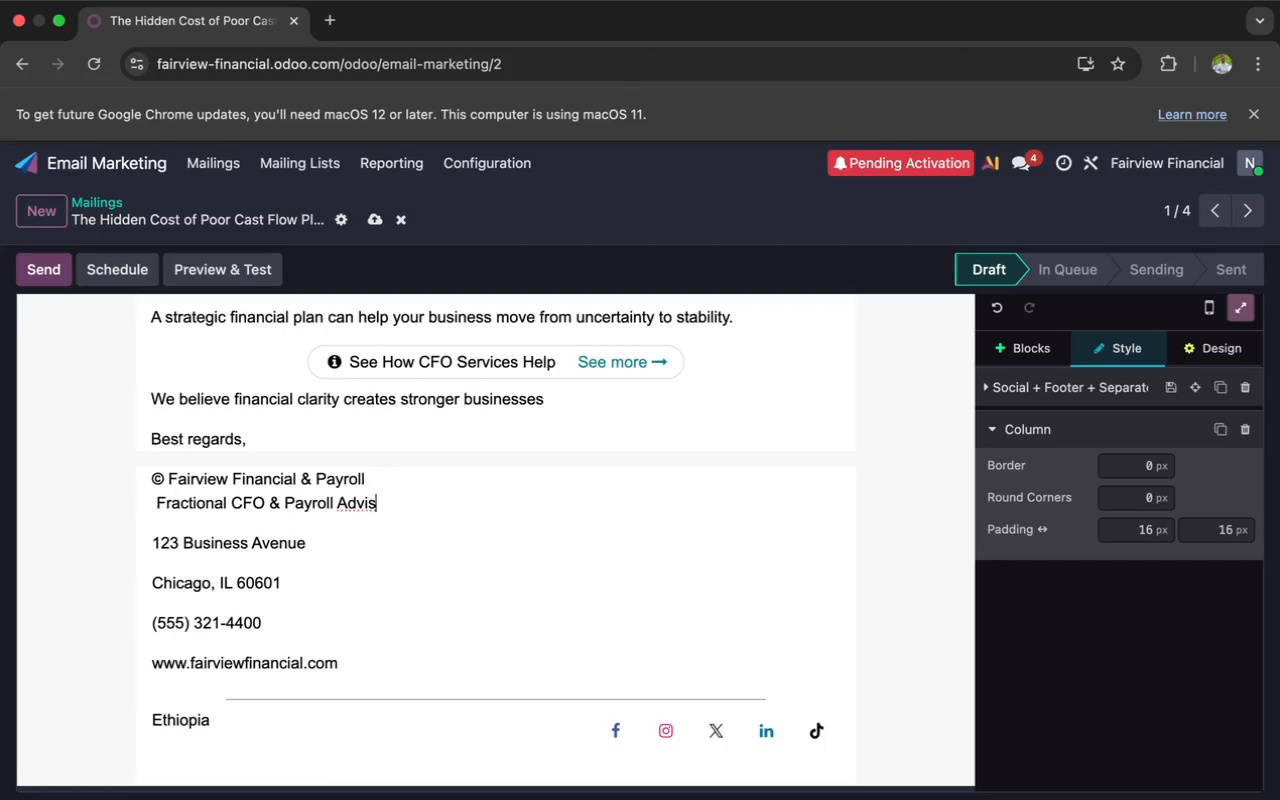 
wait(6.81)
 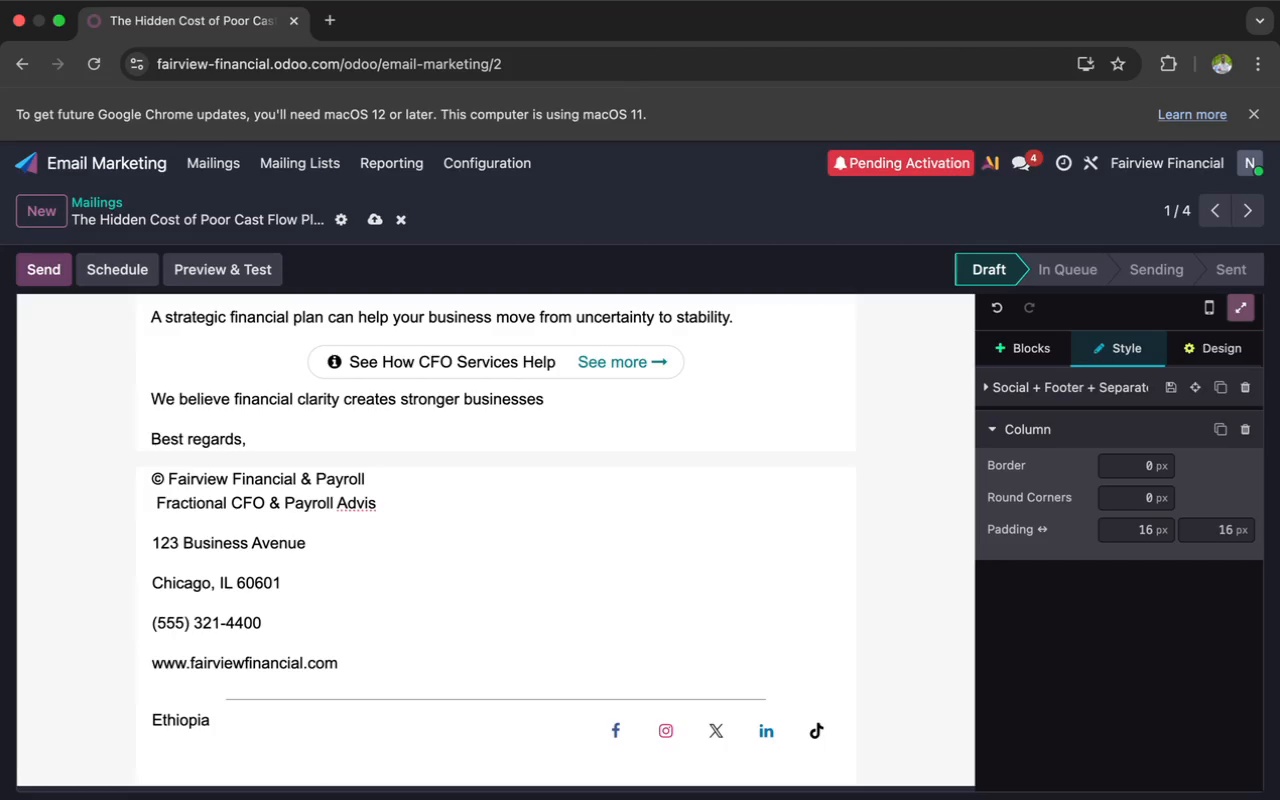 
key(O)
 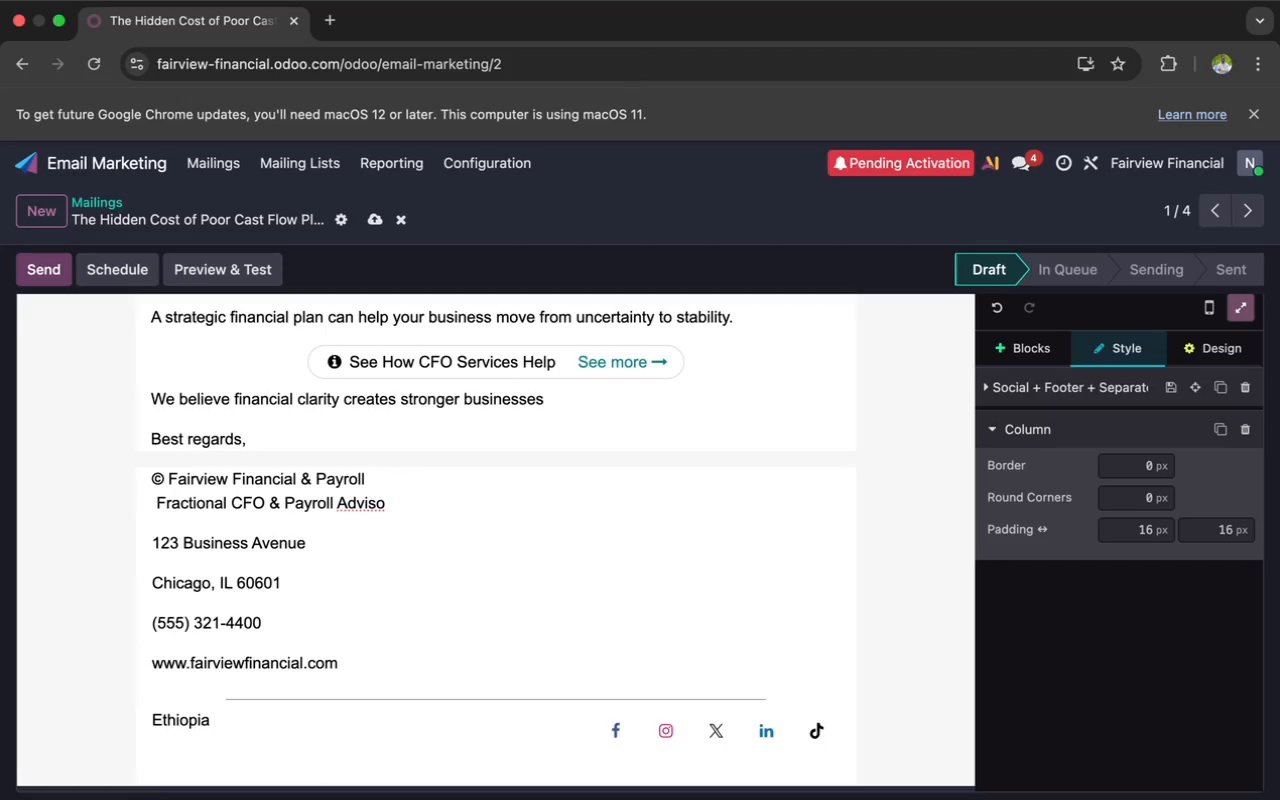 
wait(12.8)
 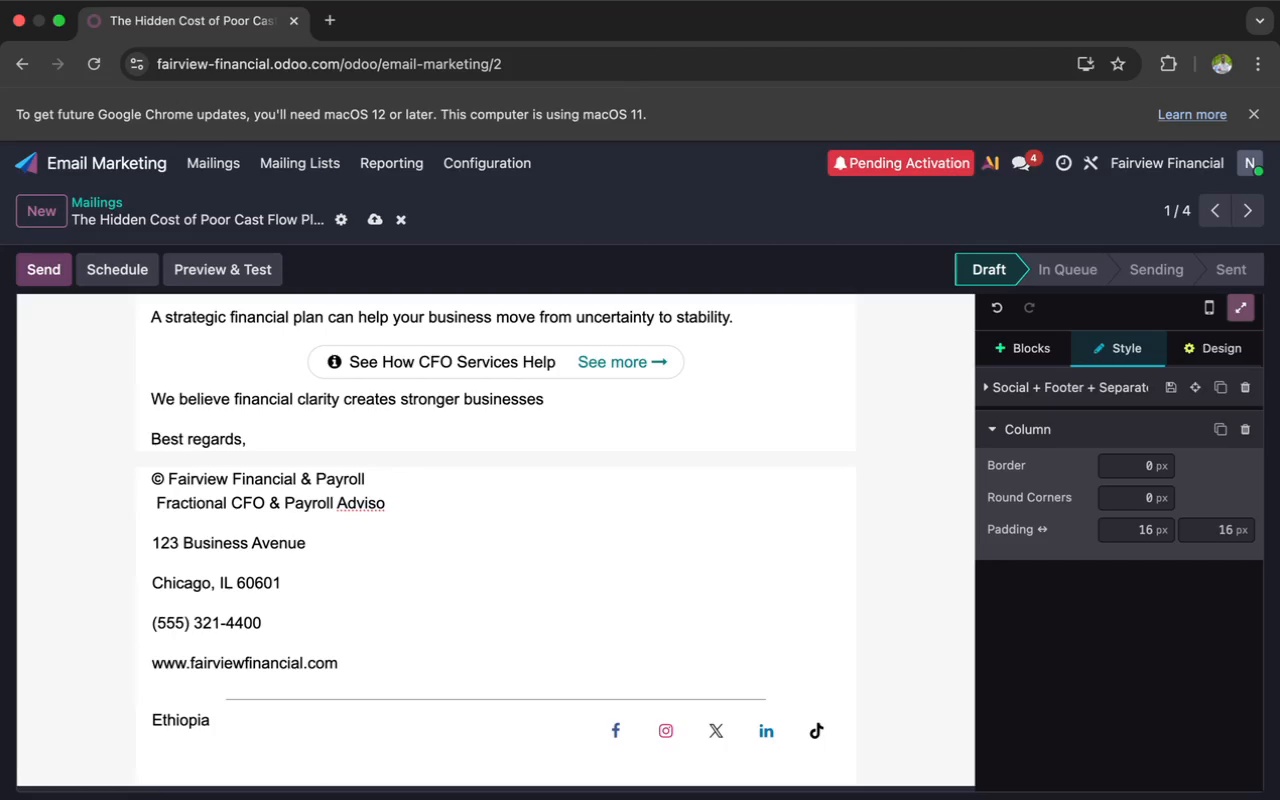 
type(ry Se)
 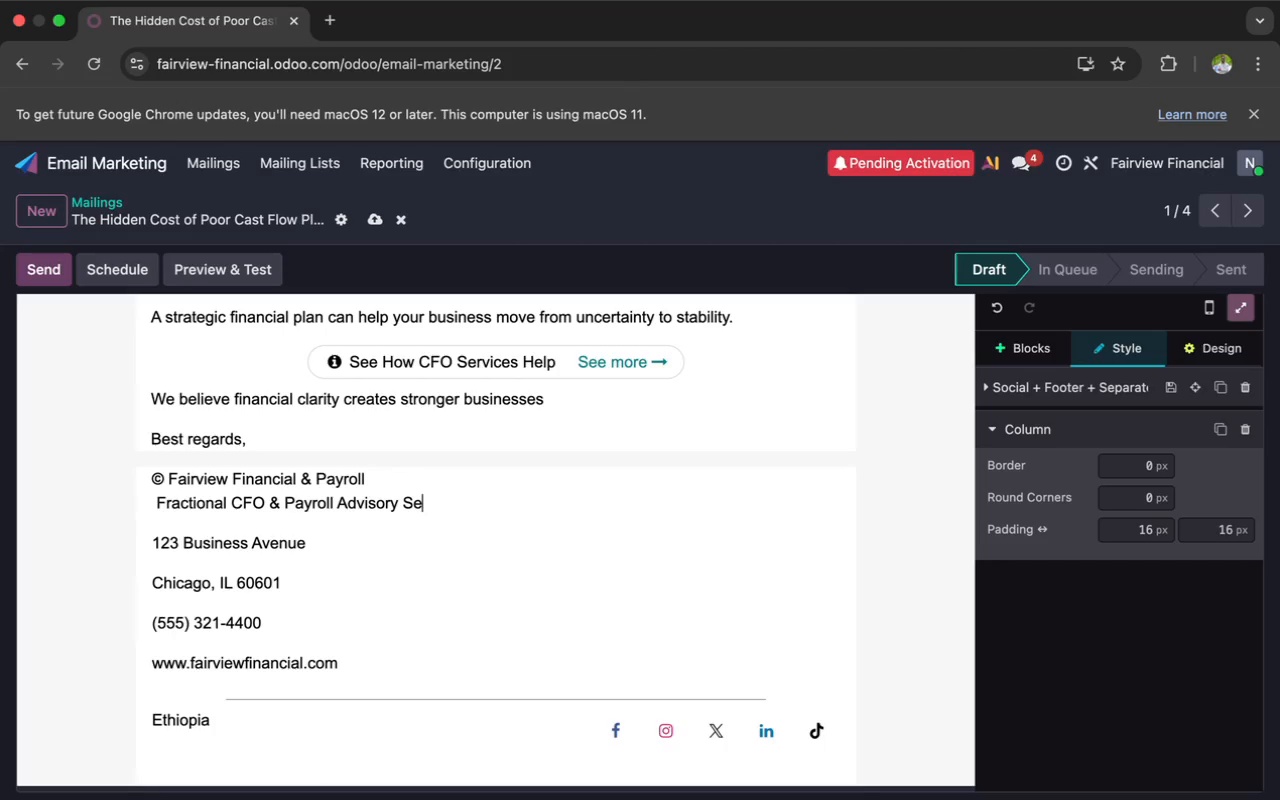 
type(rvi)
 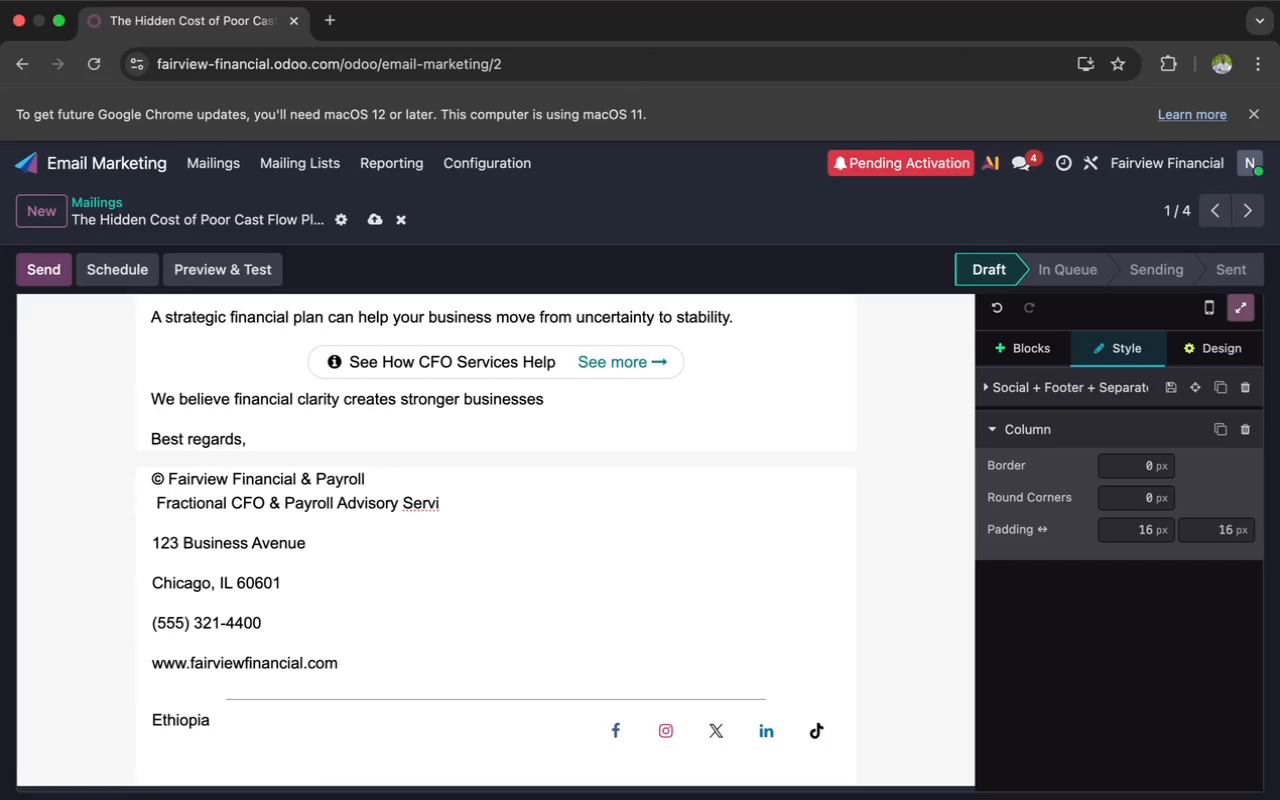 
wait(12.75)
 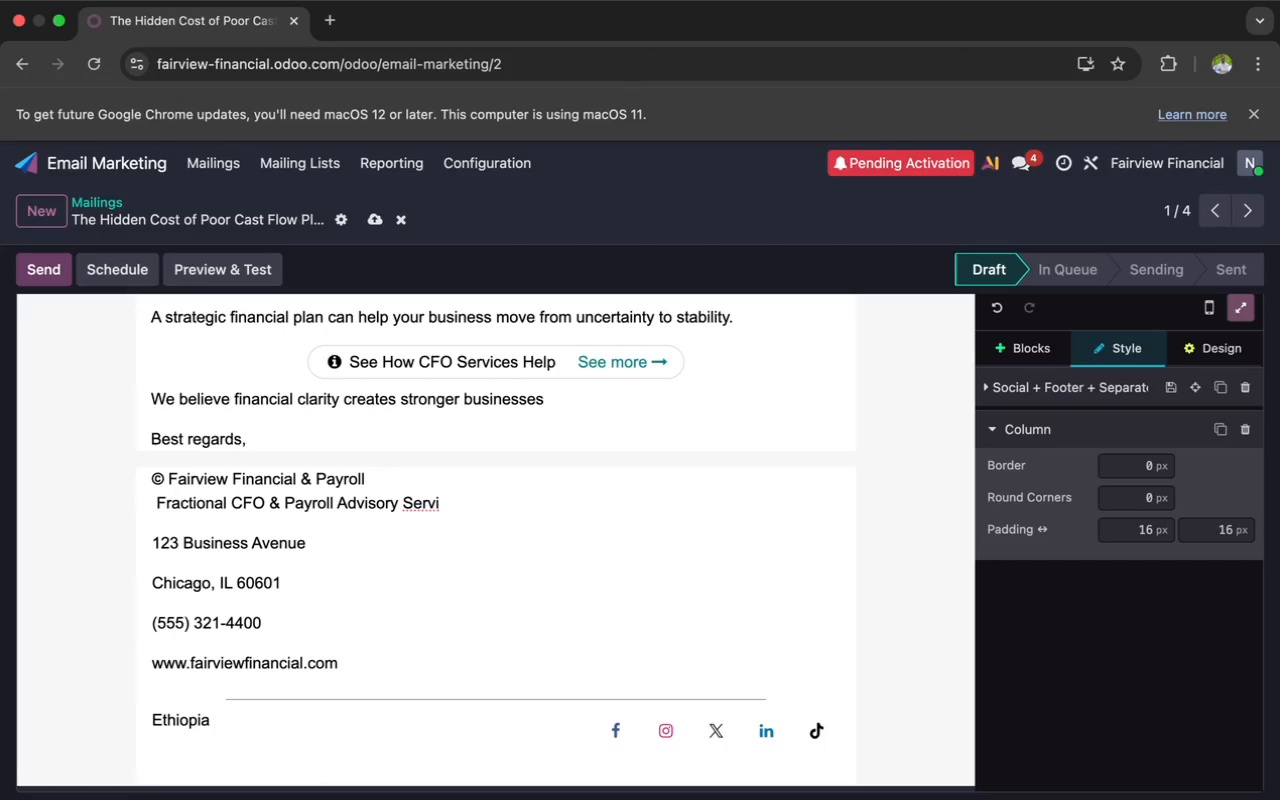 
type(ces)
 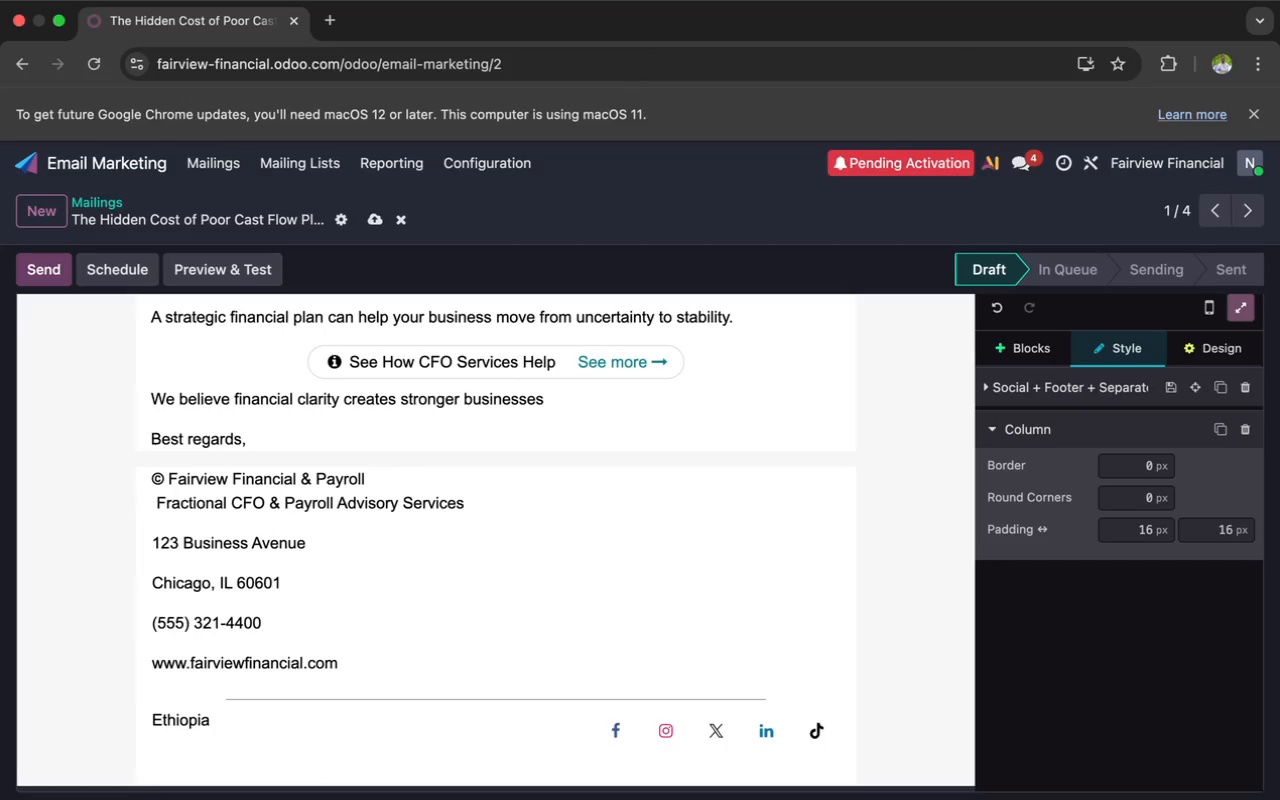 
wait(44.83)
 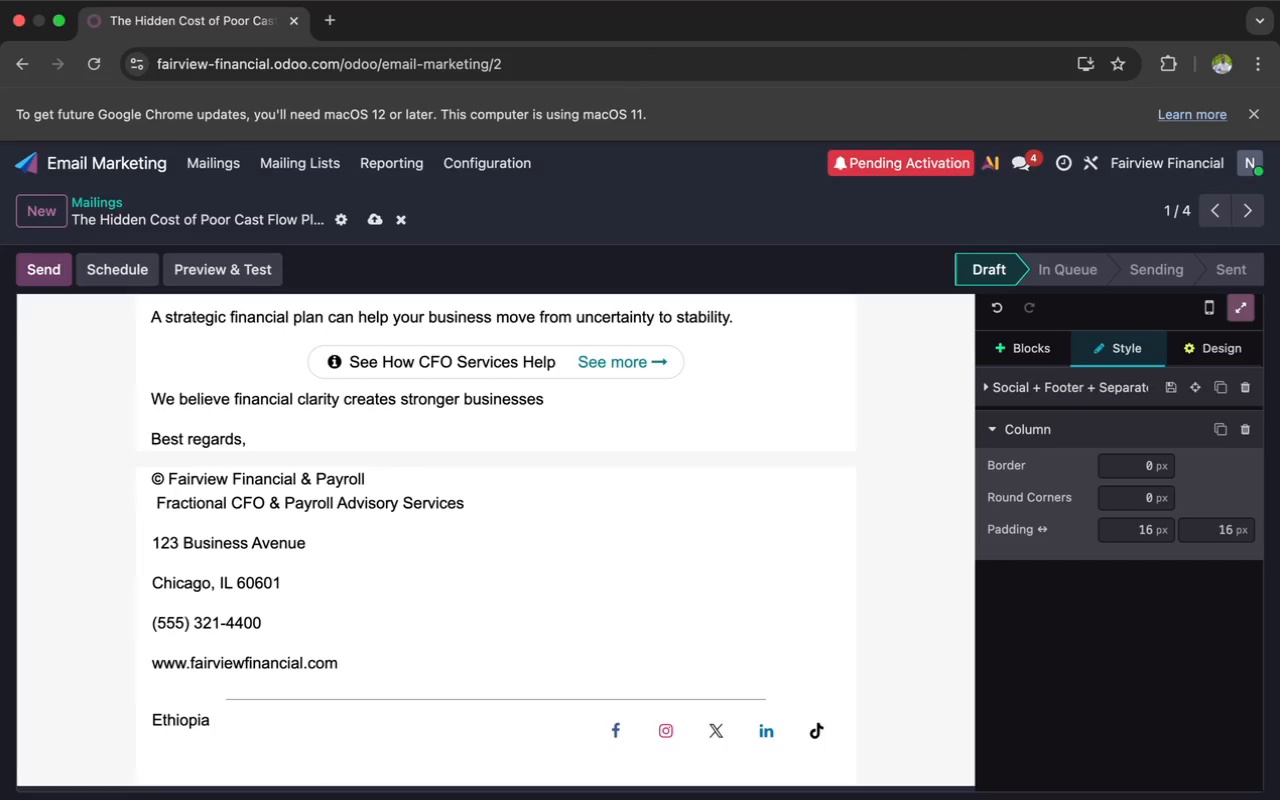 
left_click([151, 581])
 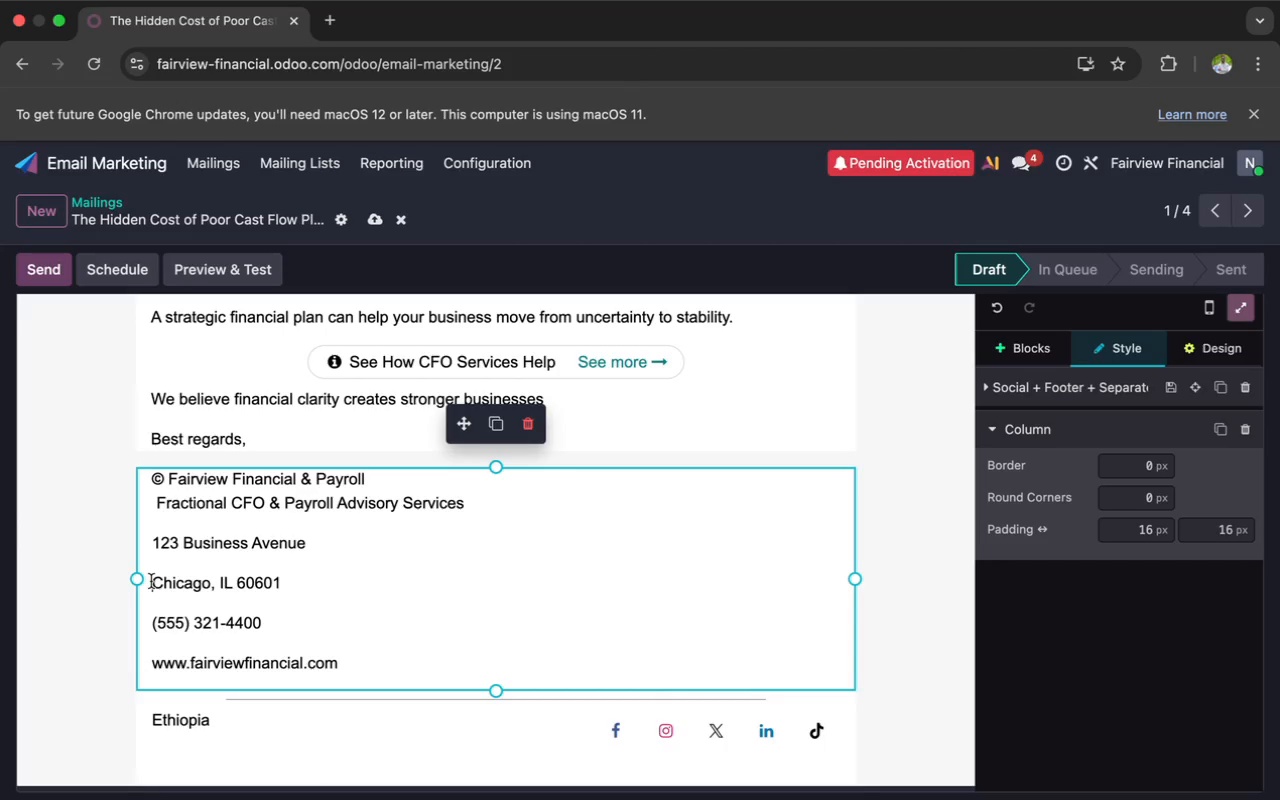 
key(Backspace)
 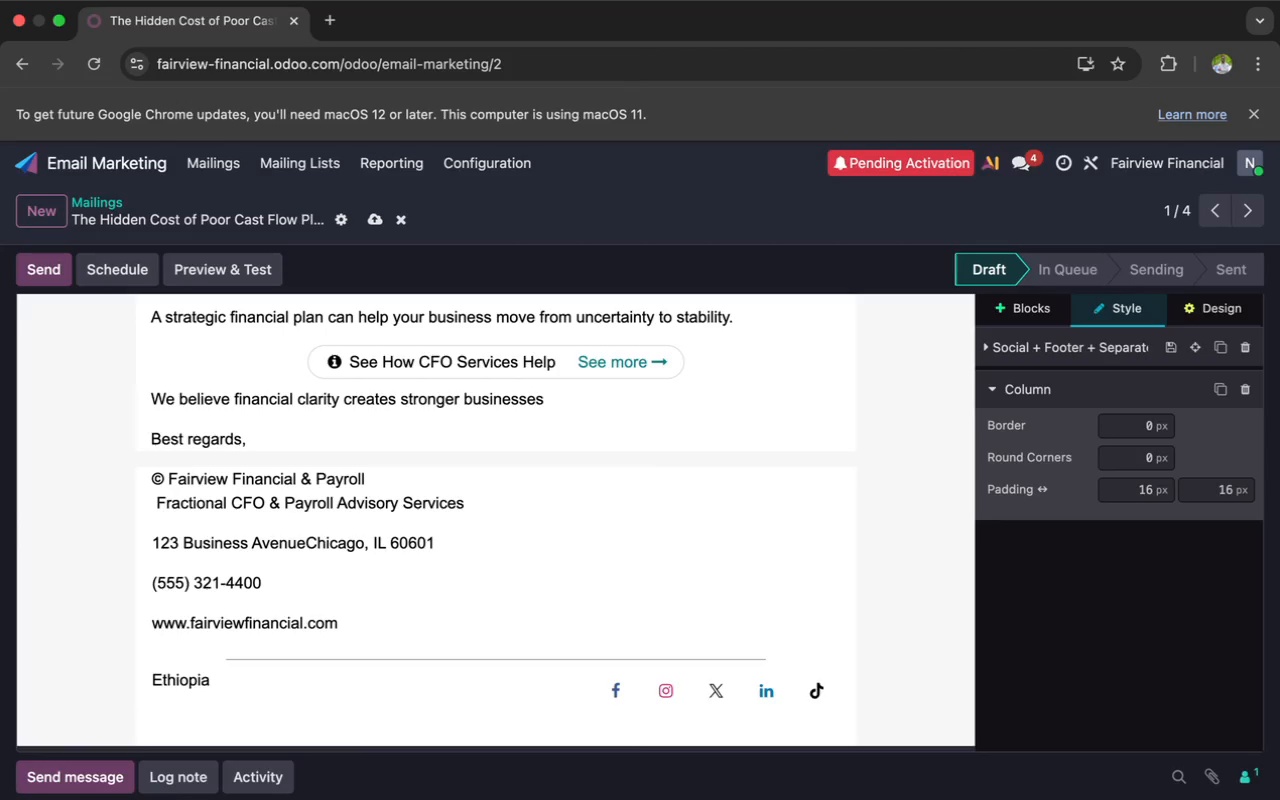 
hold_key(key=Space, duration=1.5)
 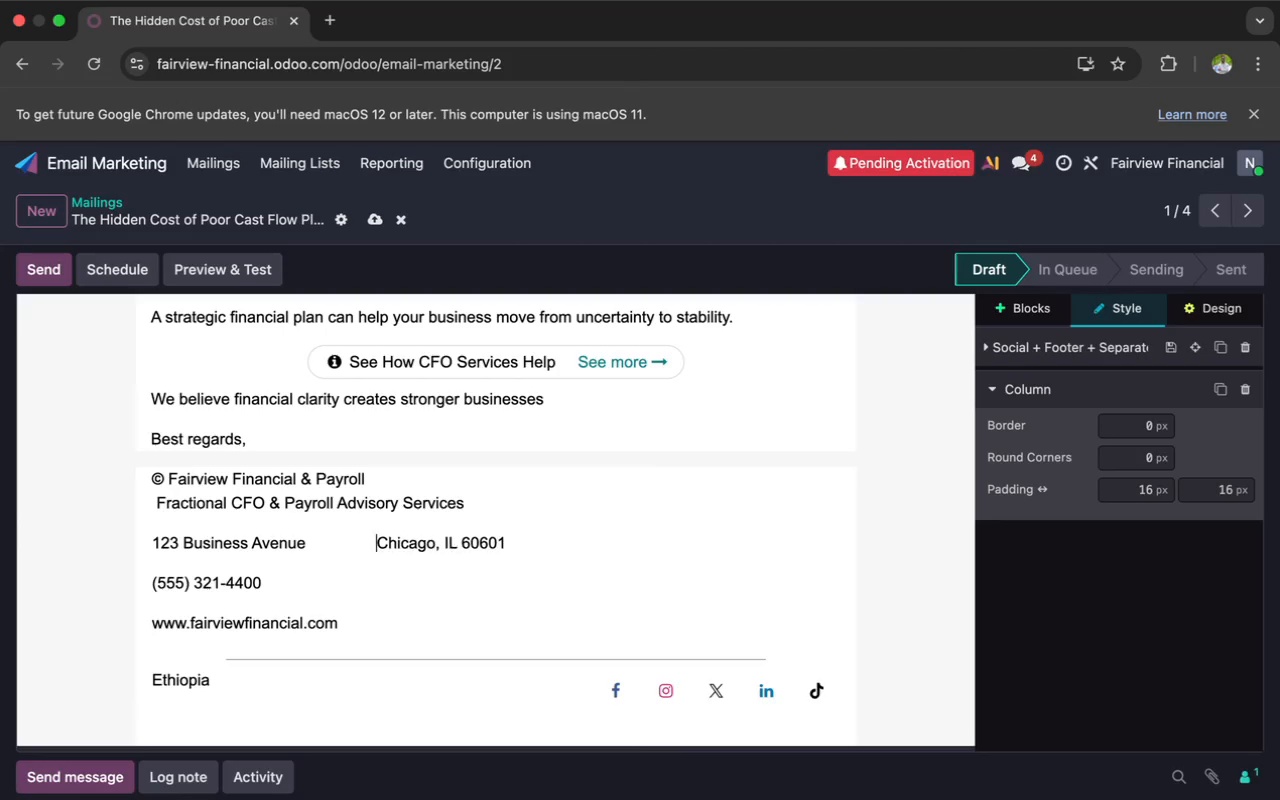 
hold_key(key=Space, duration=0.47)
 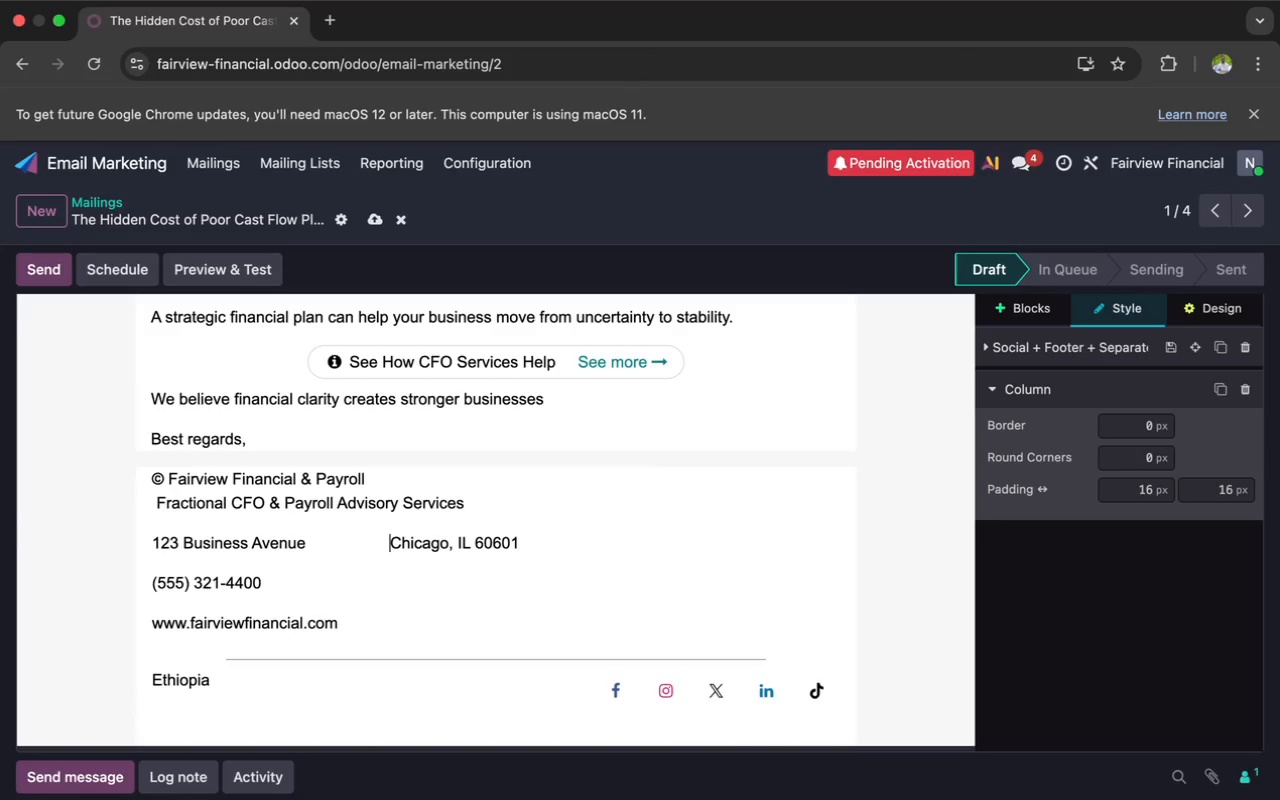 
key(Space)
 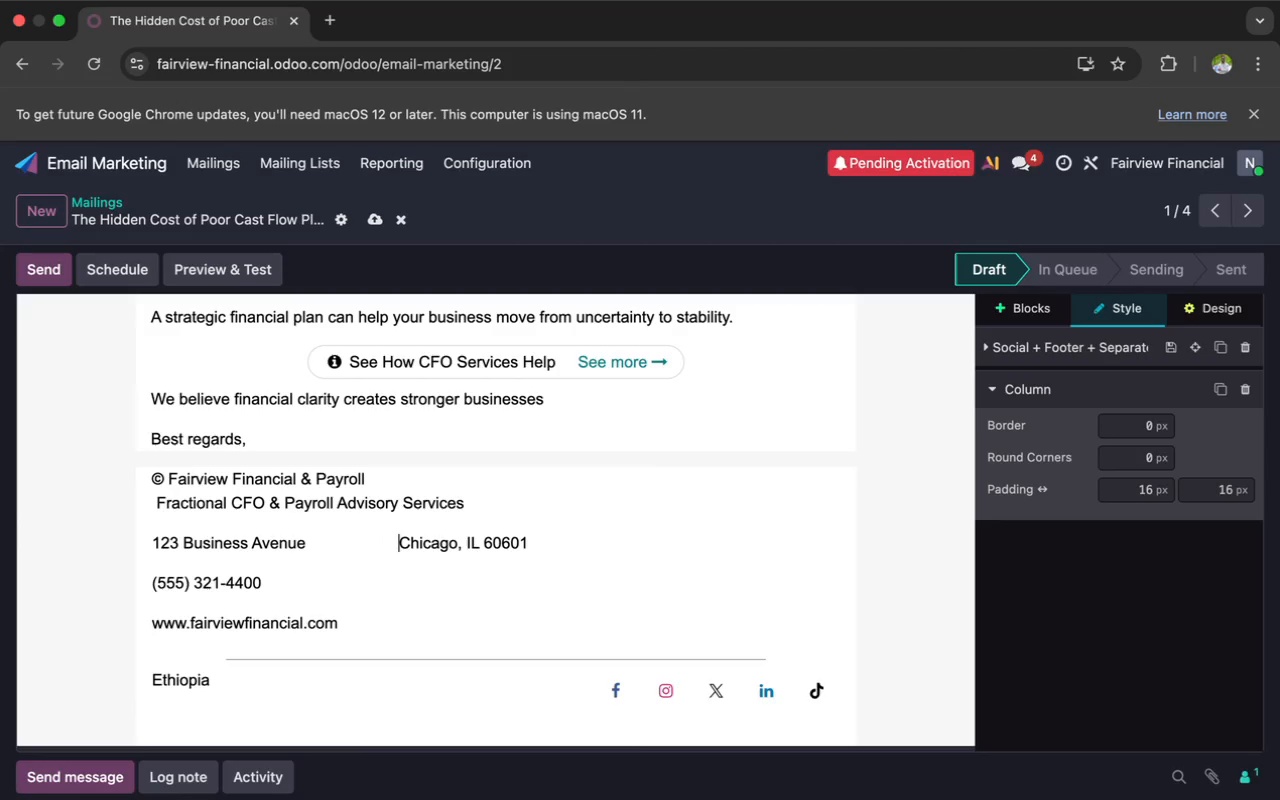 
key(Space)
 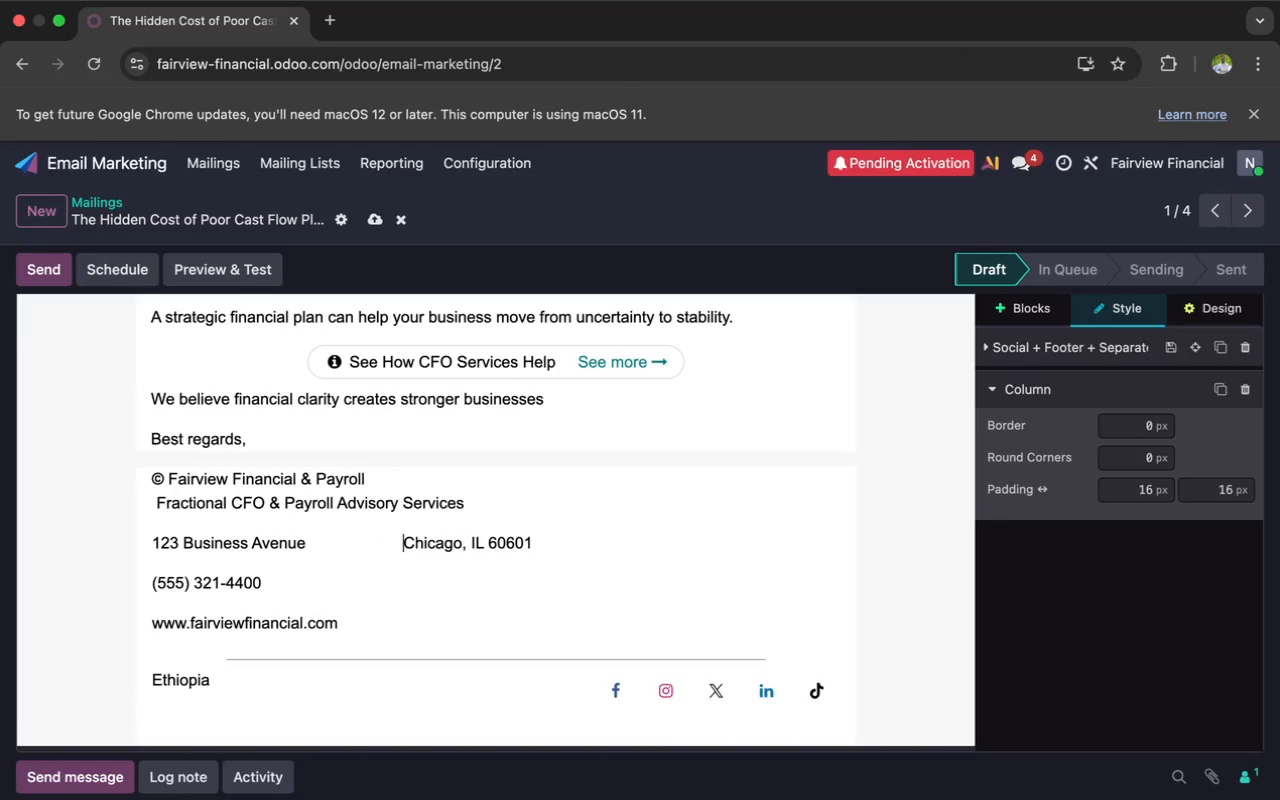 
key(Space)
 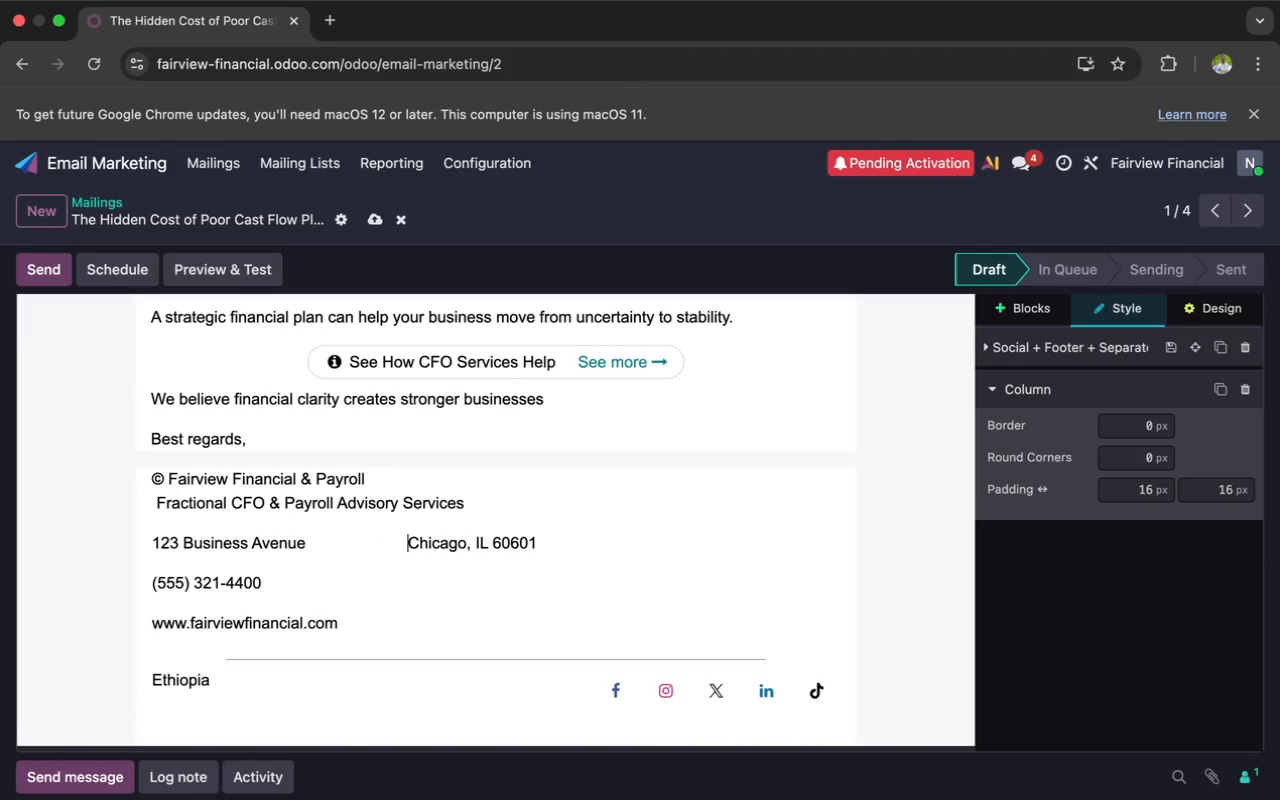 
key(Space)
 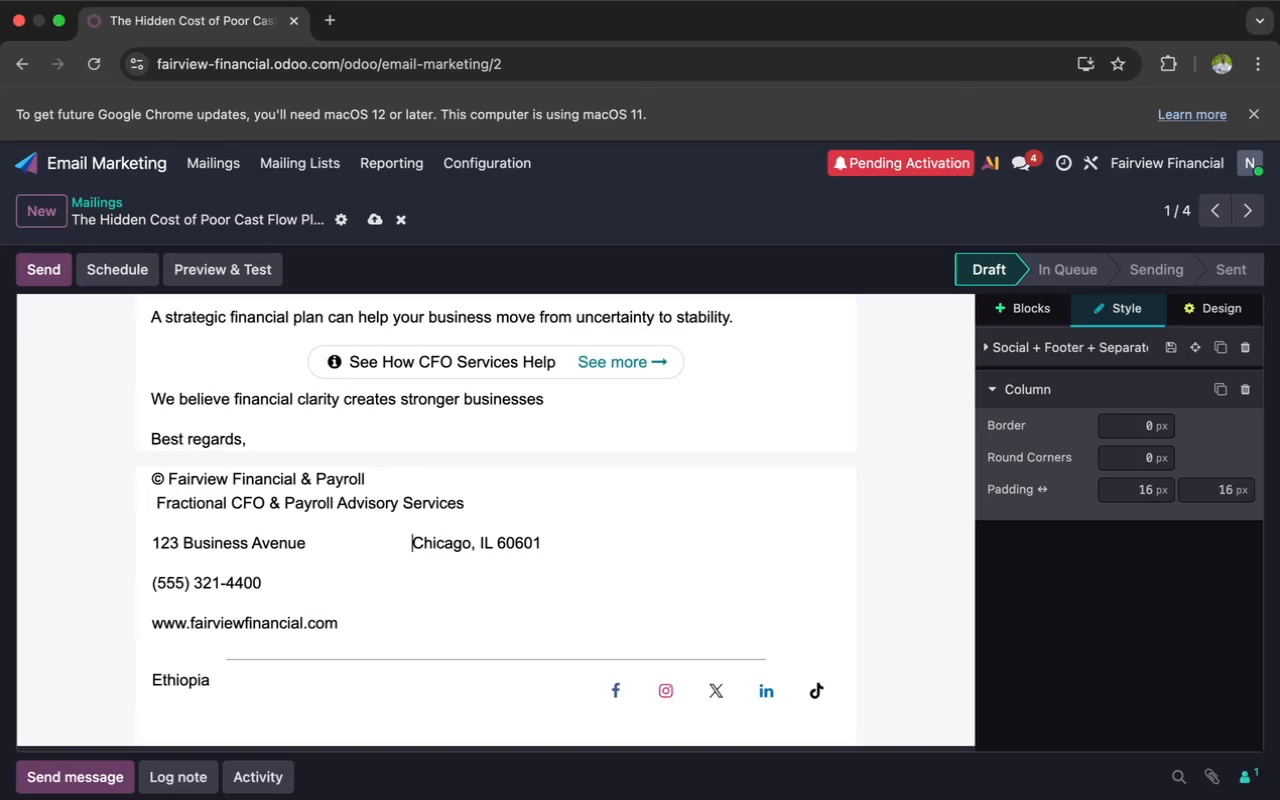 
key(Space)
 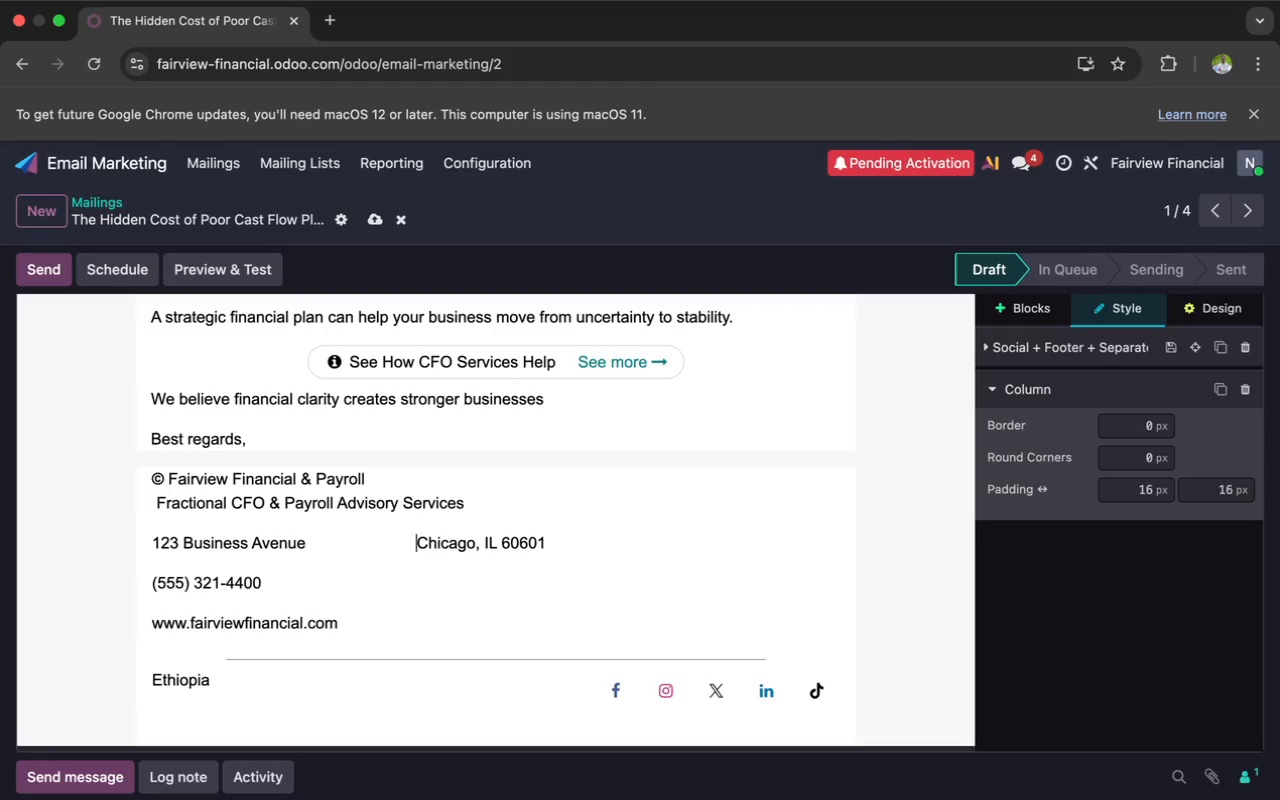 
key(Space)
 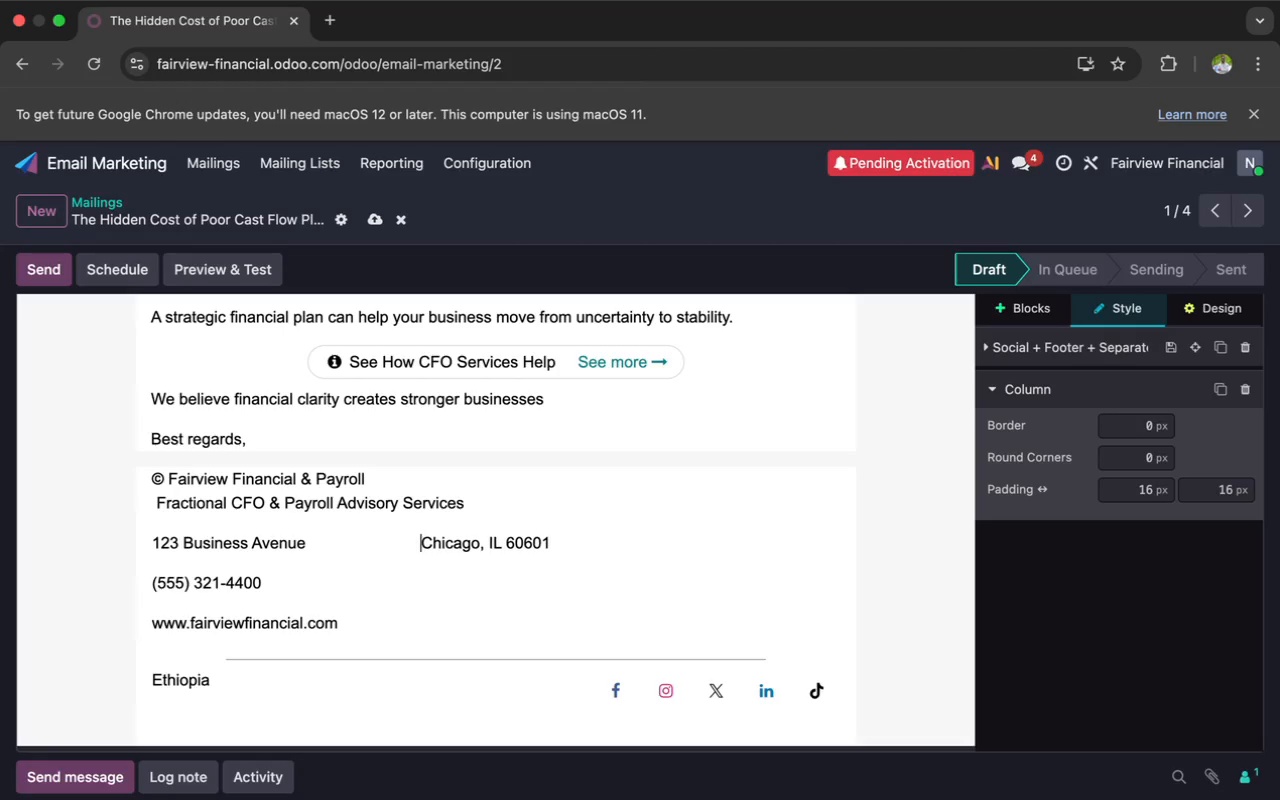 
key(Space)
 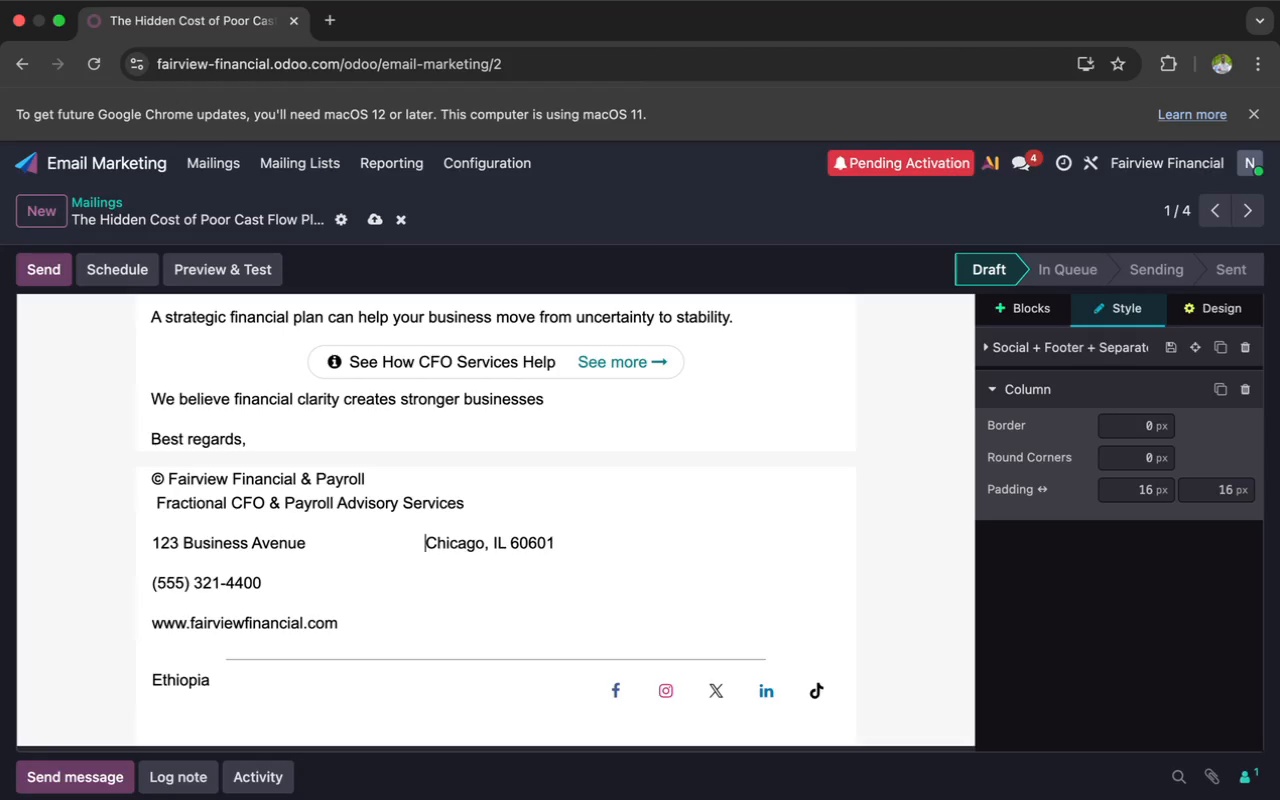 
key(Space)
 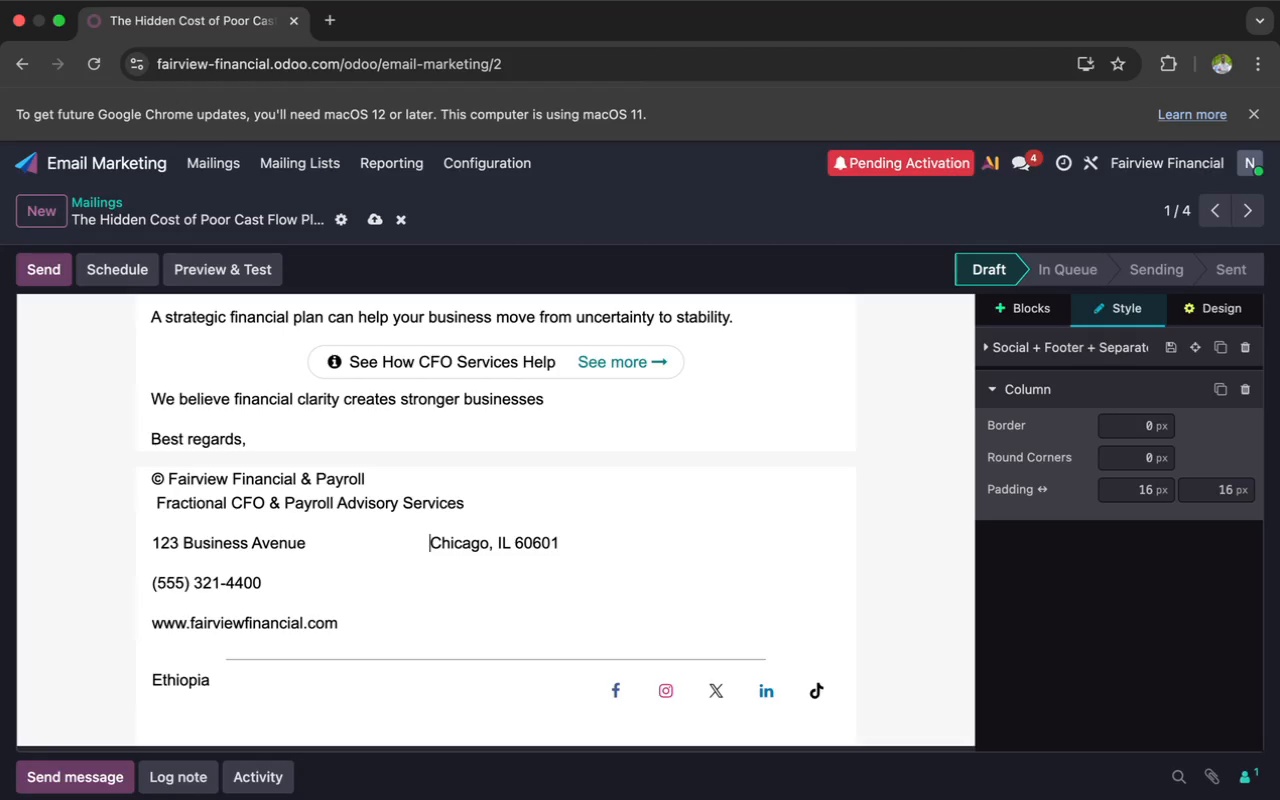 
key(Space)
 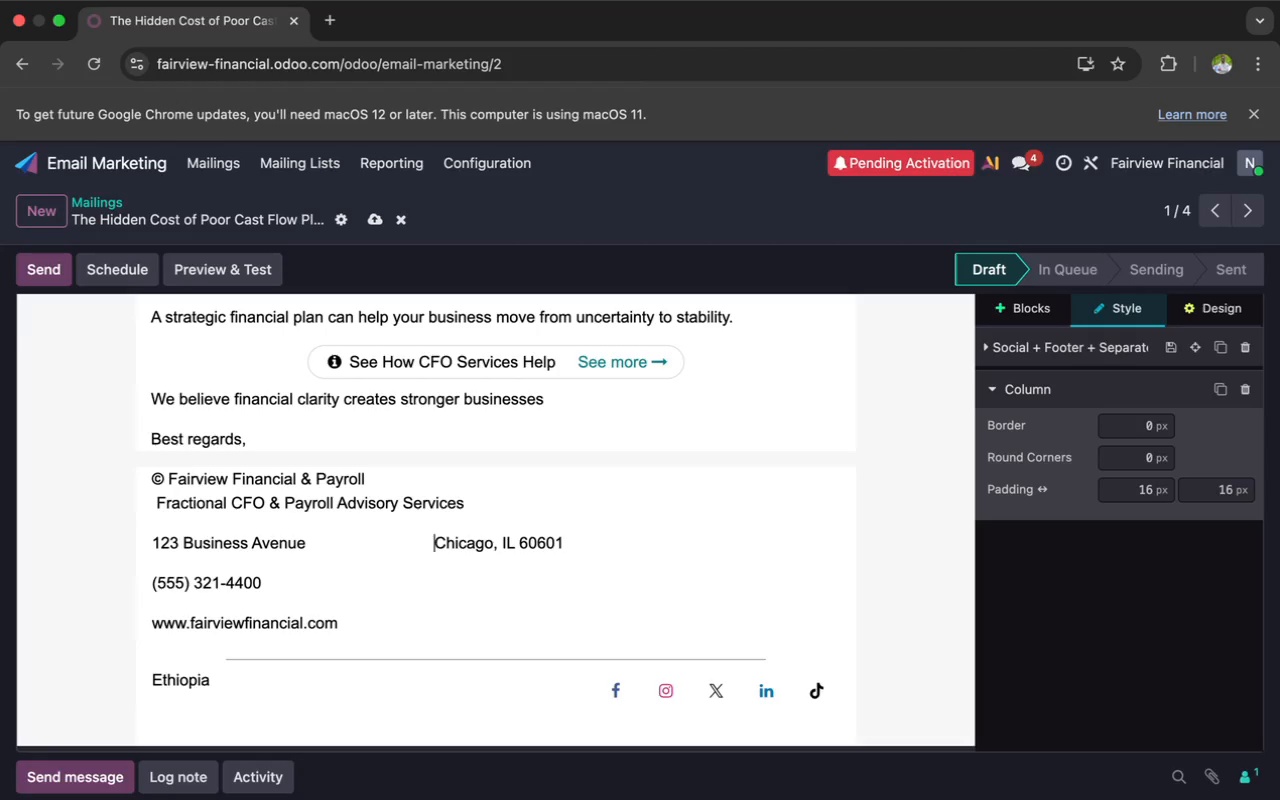 
key(Space)
 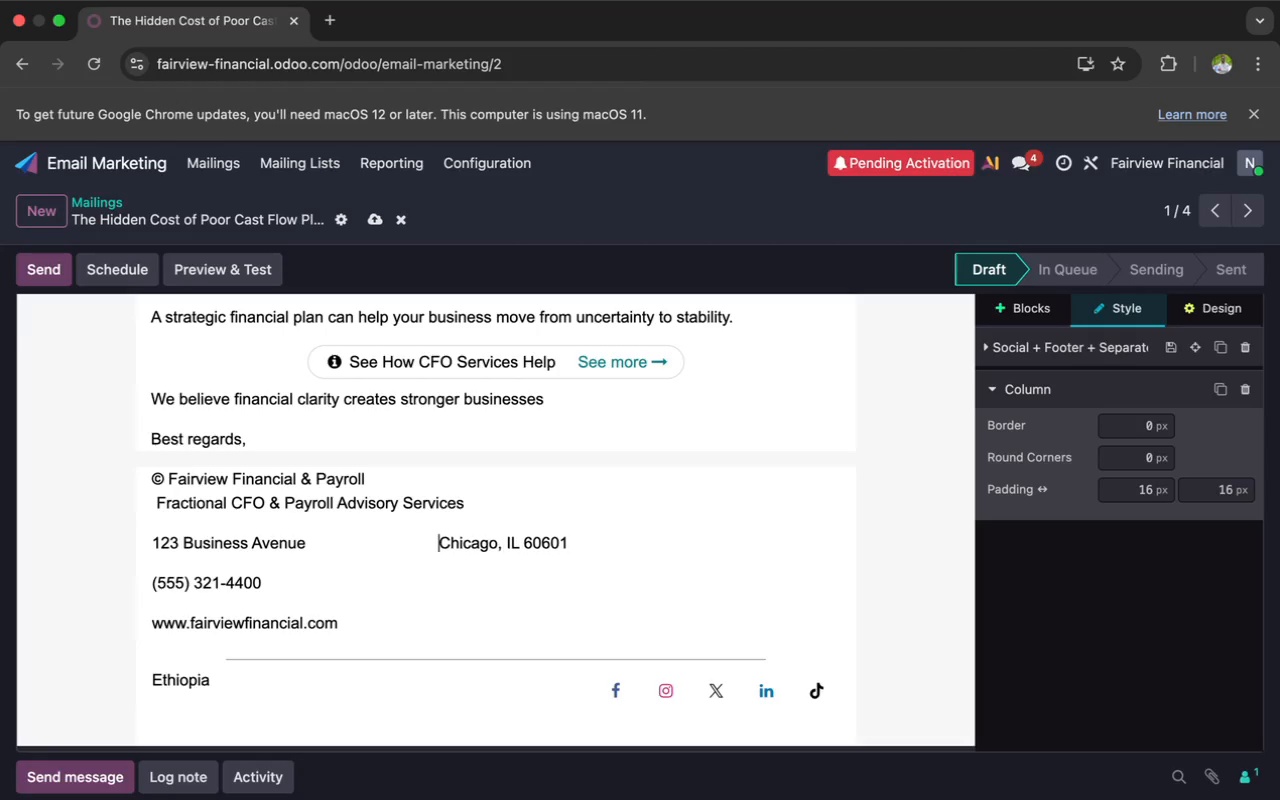 
key(Space)
 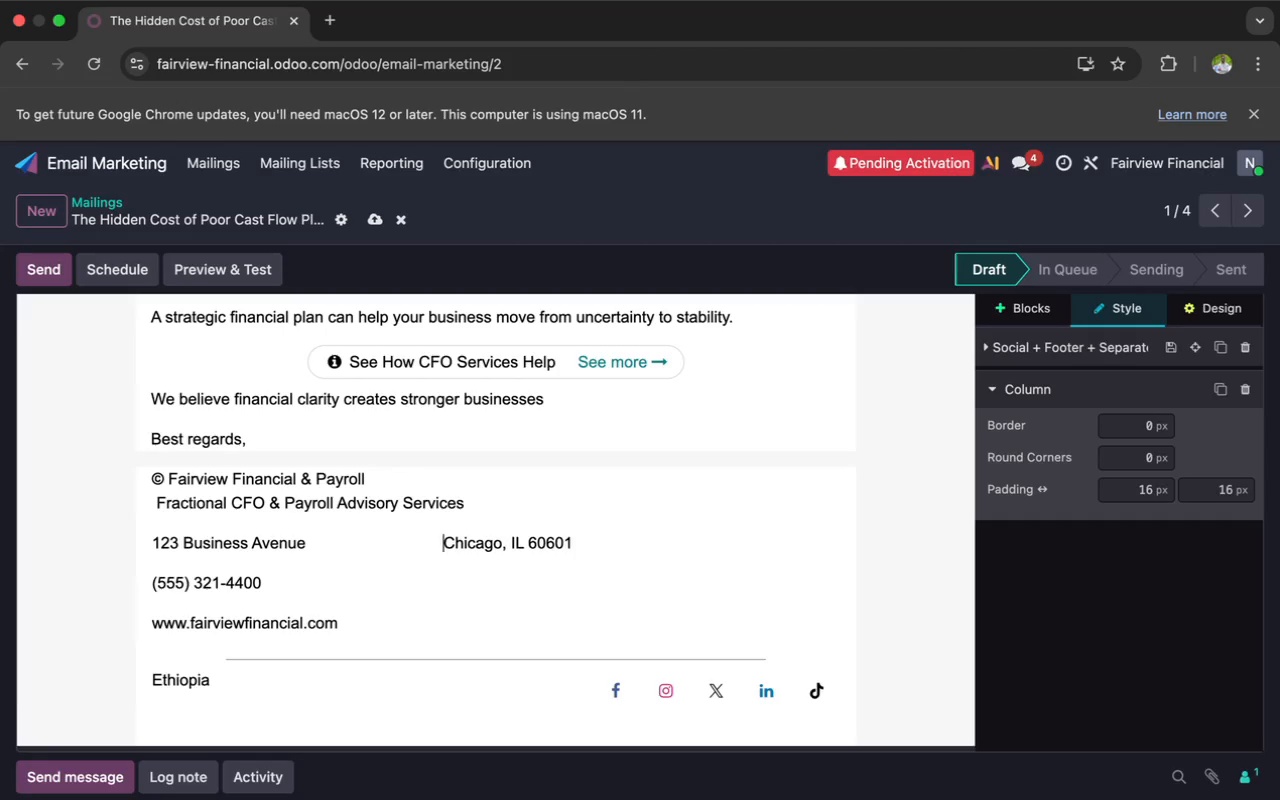 
key(Space)
 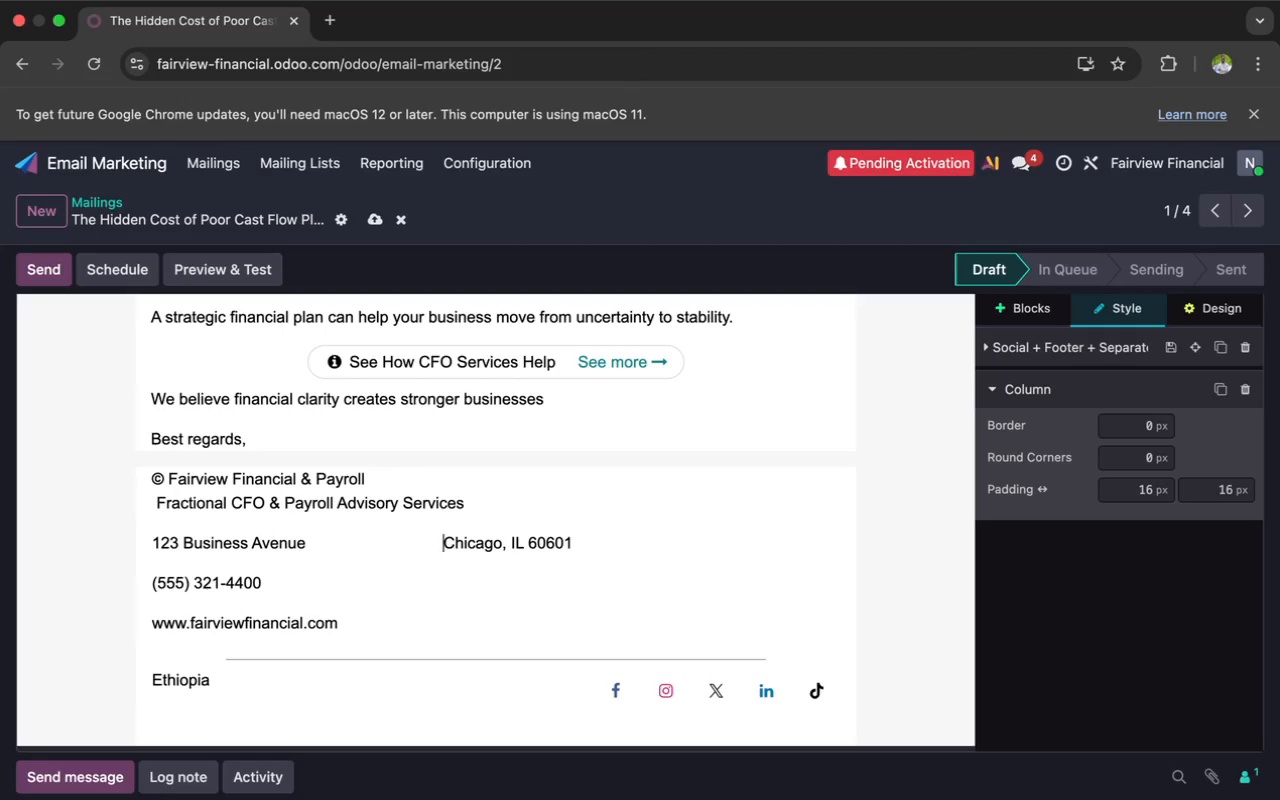 
key(Space)
 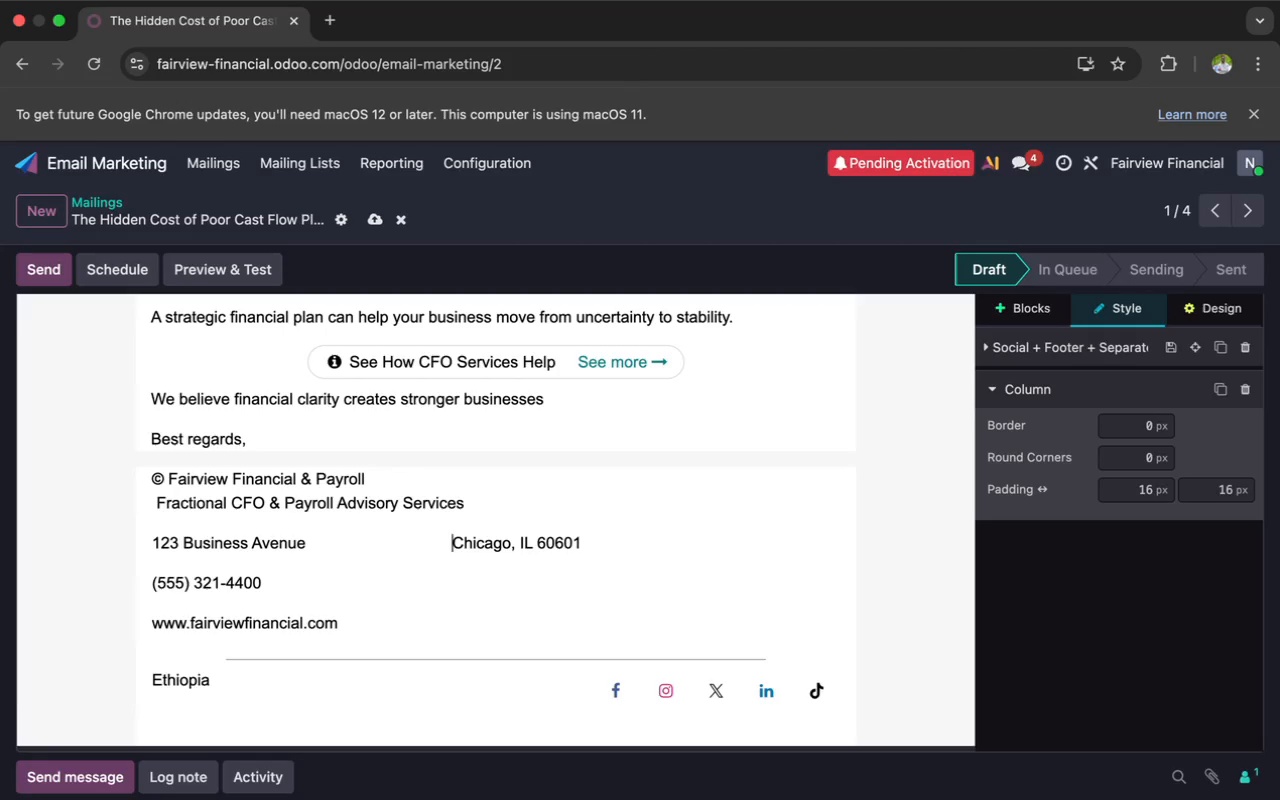 
key(Space)
 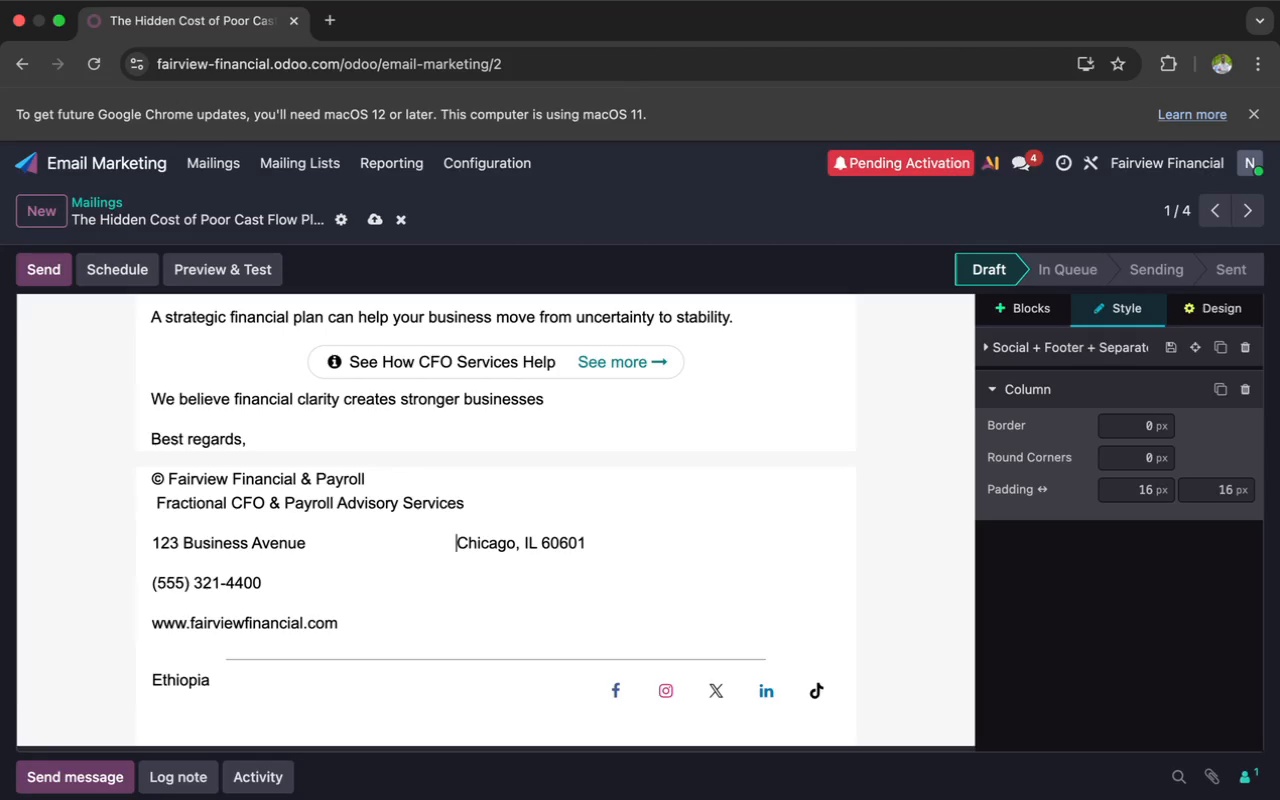 
key(Space)
 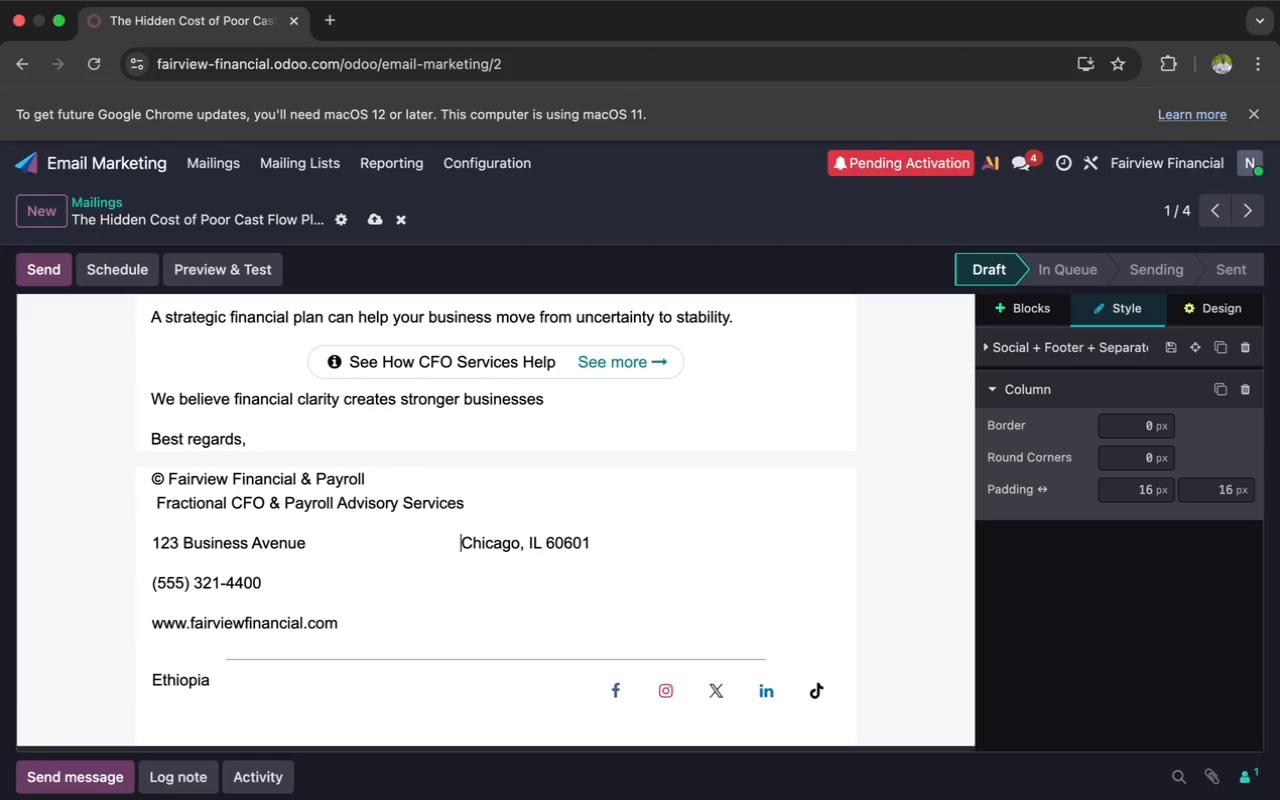 
key(Space)
 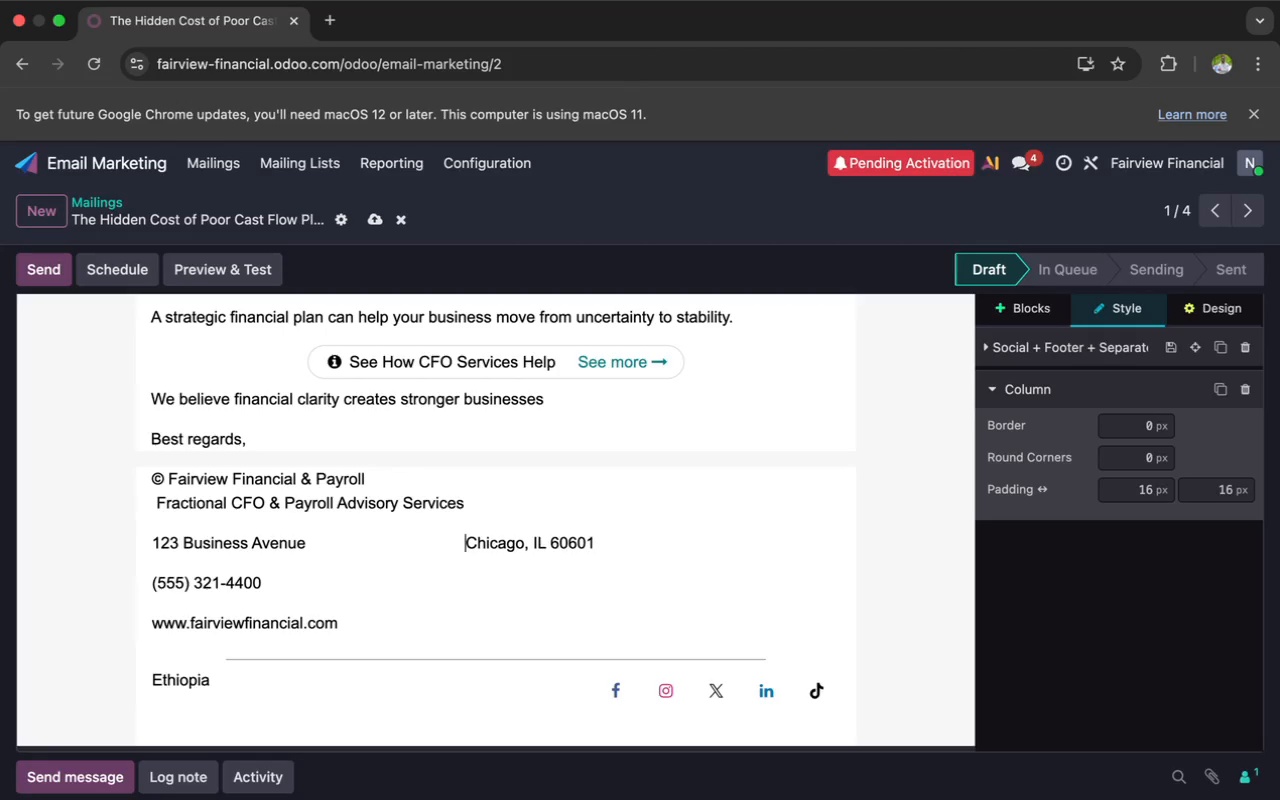 
key(Space)
 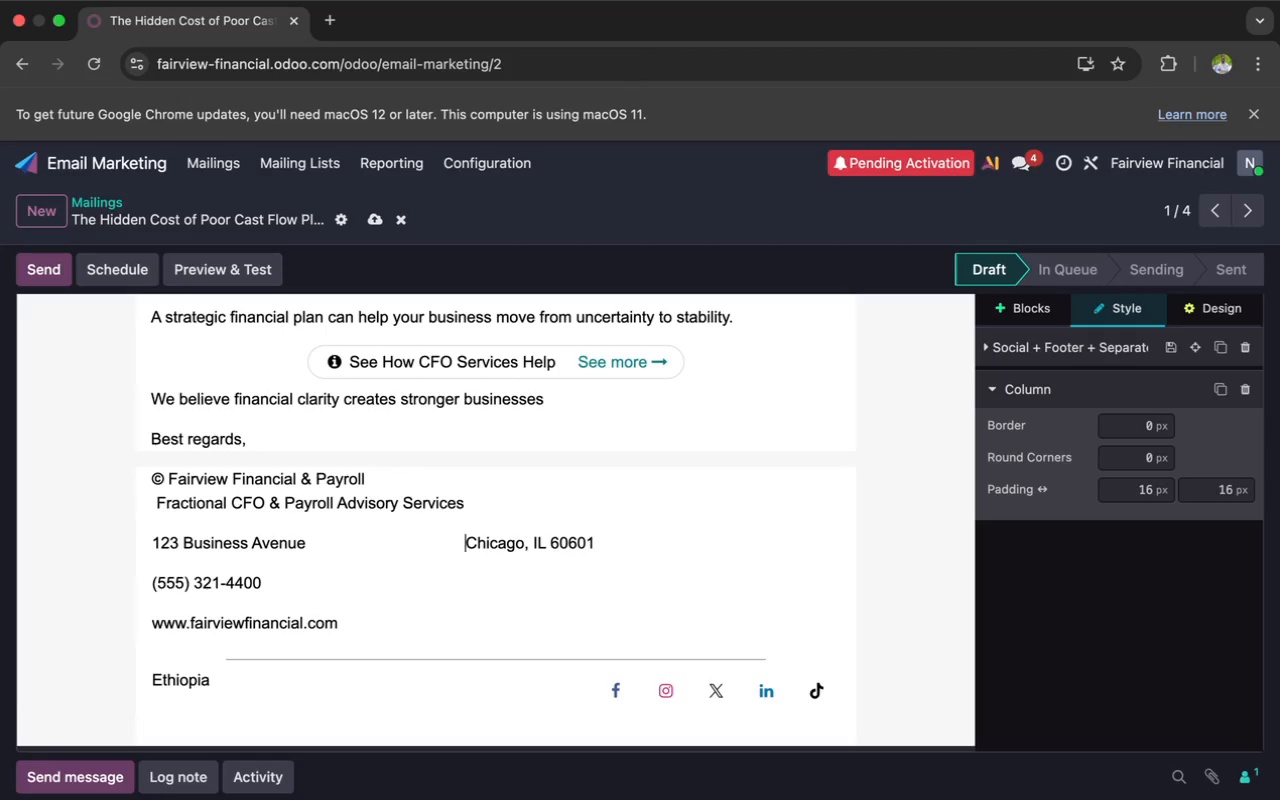 
key(Space)
 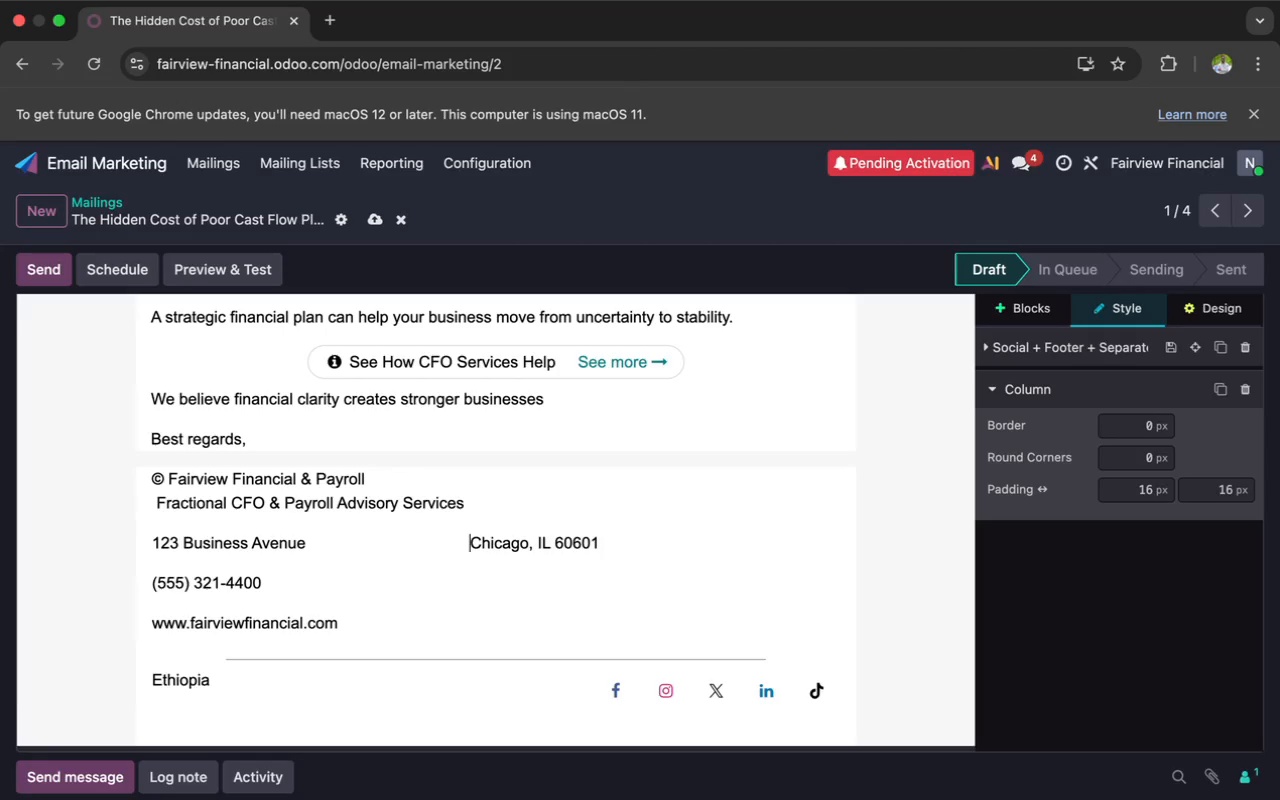 
key(Space)
 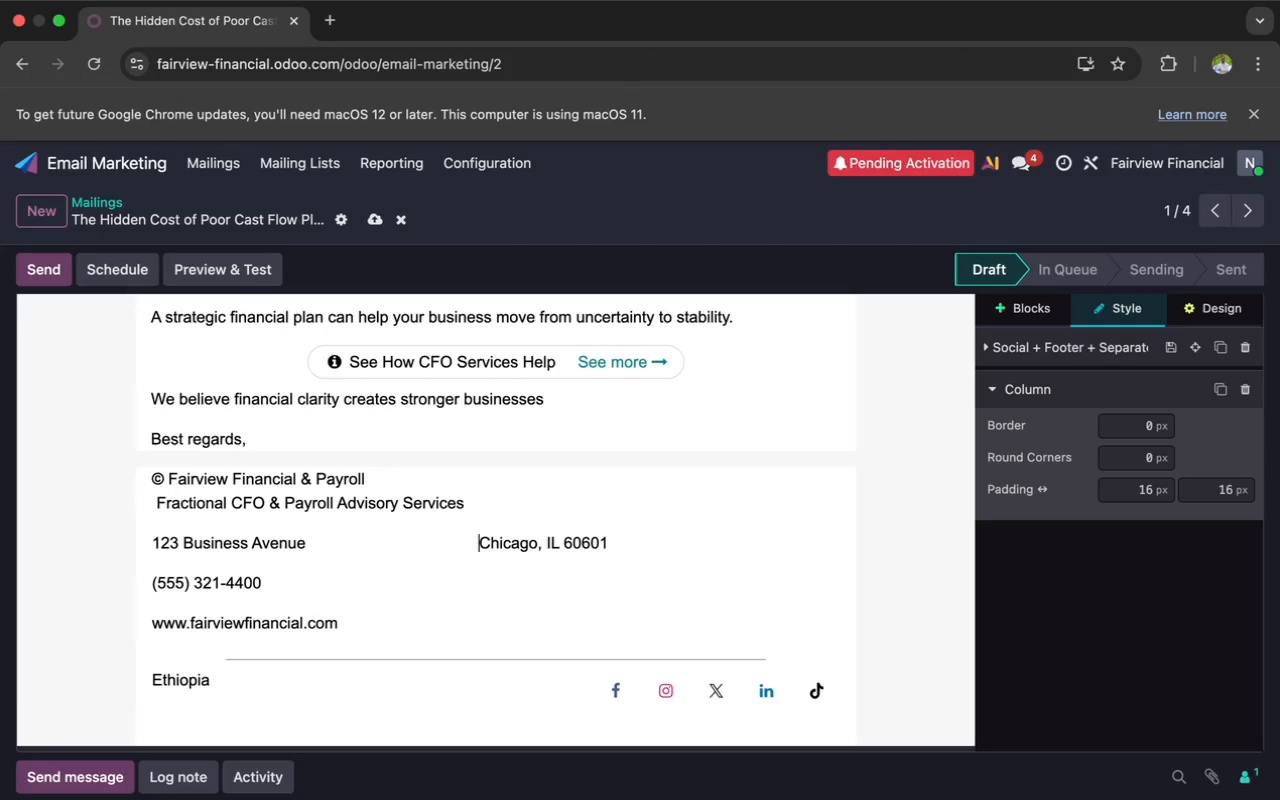 
key(Space)
 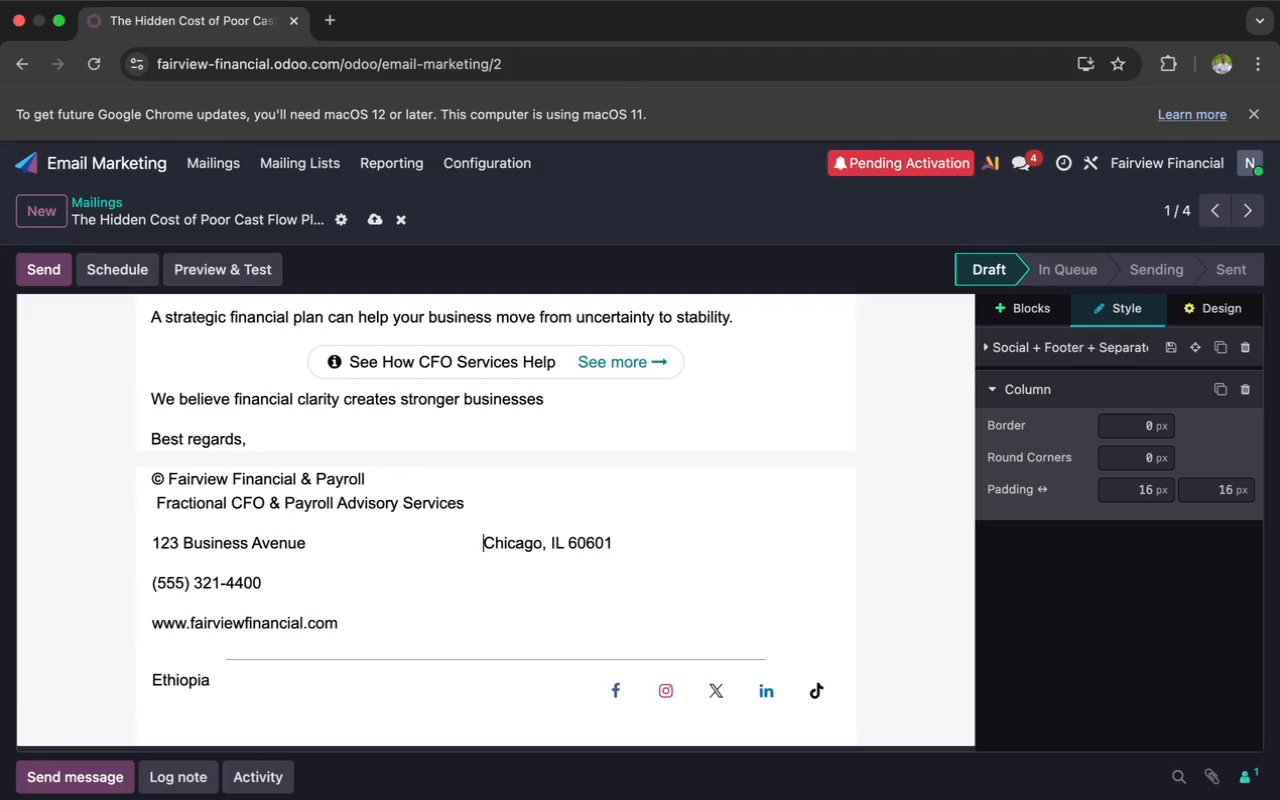 
key(Space)
 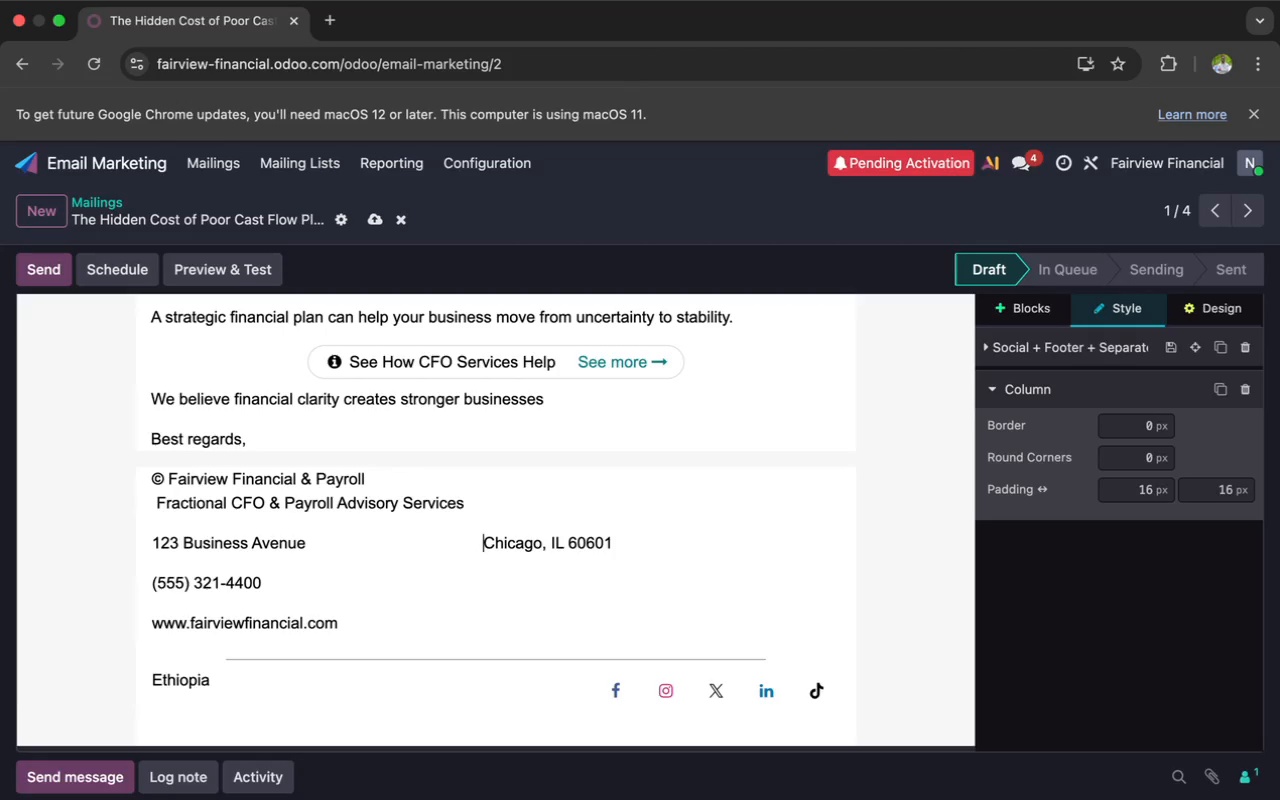 
key(Space)
 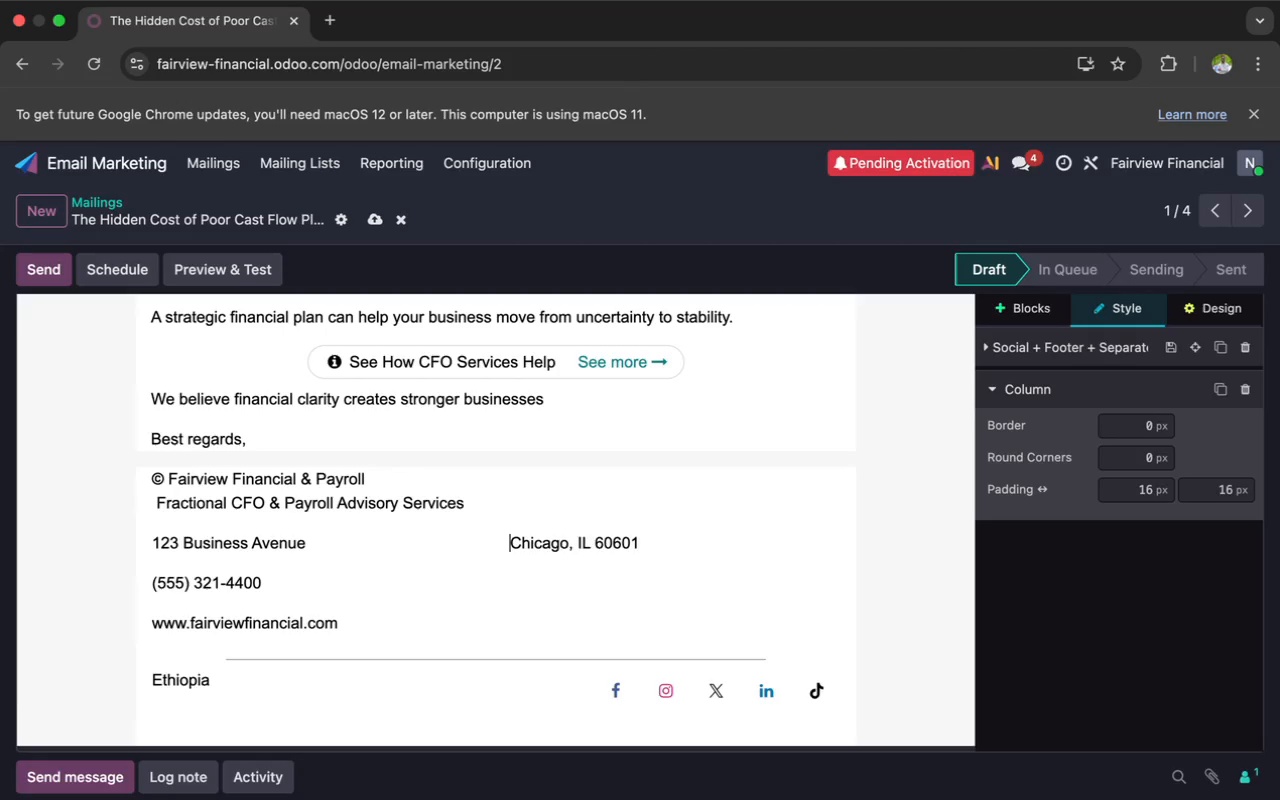 
hold_key(key=Space, duration=1.5)
 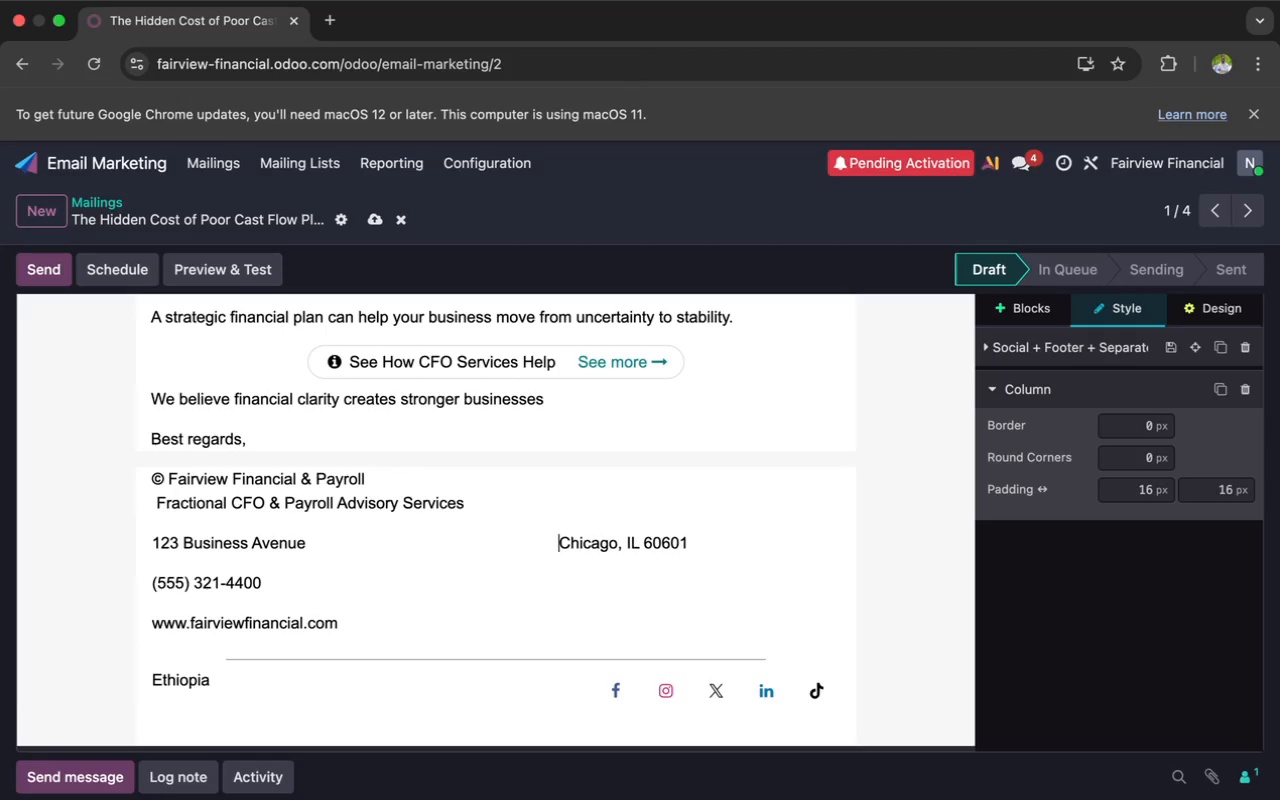 
hold_key(key=Space, duration=1.14)
 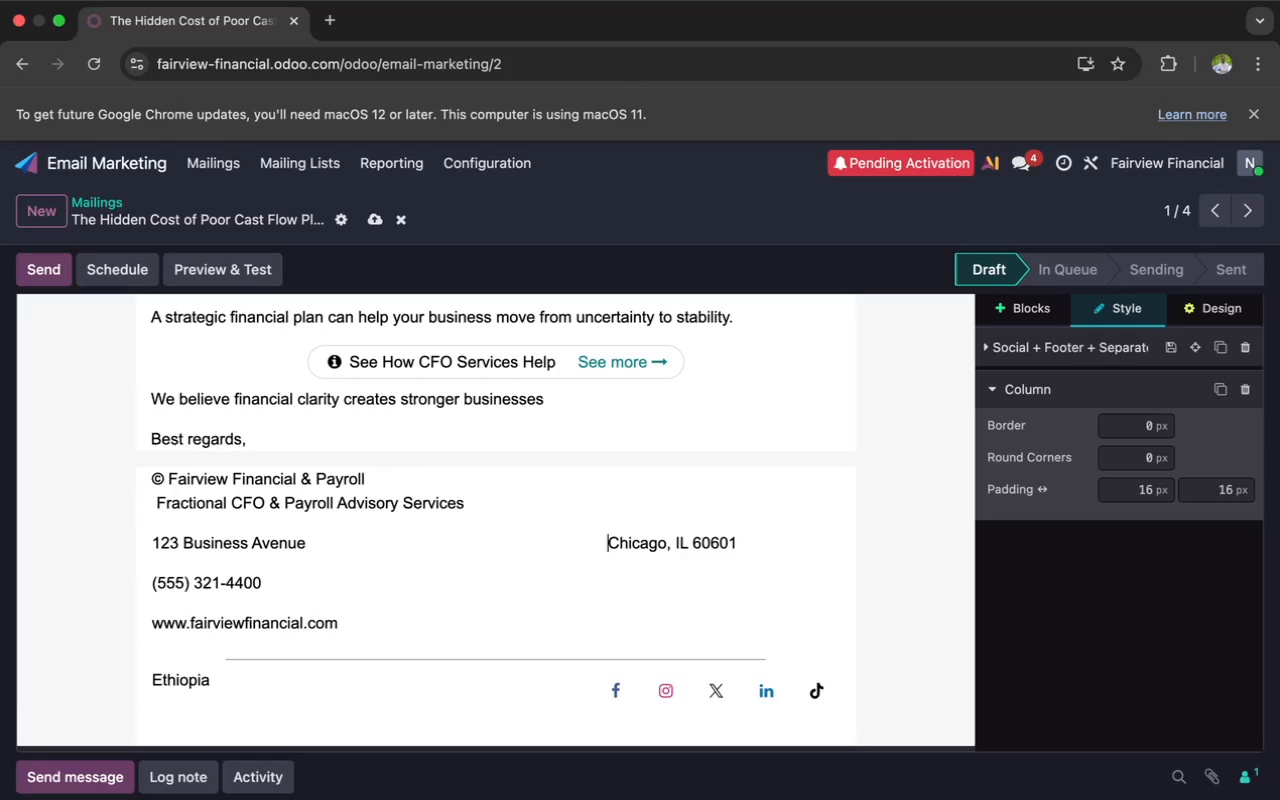 
key(Space)
 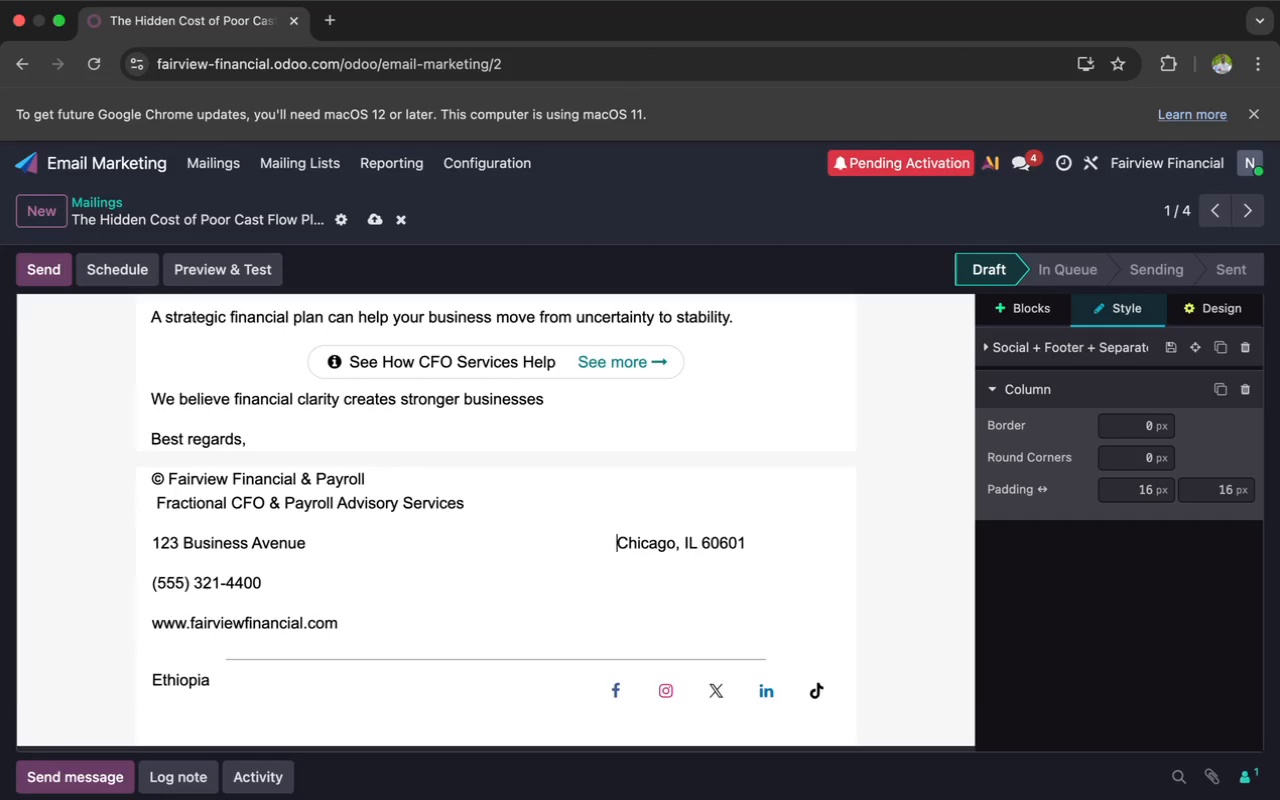 
key(Space)
 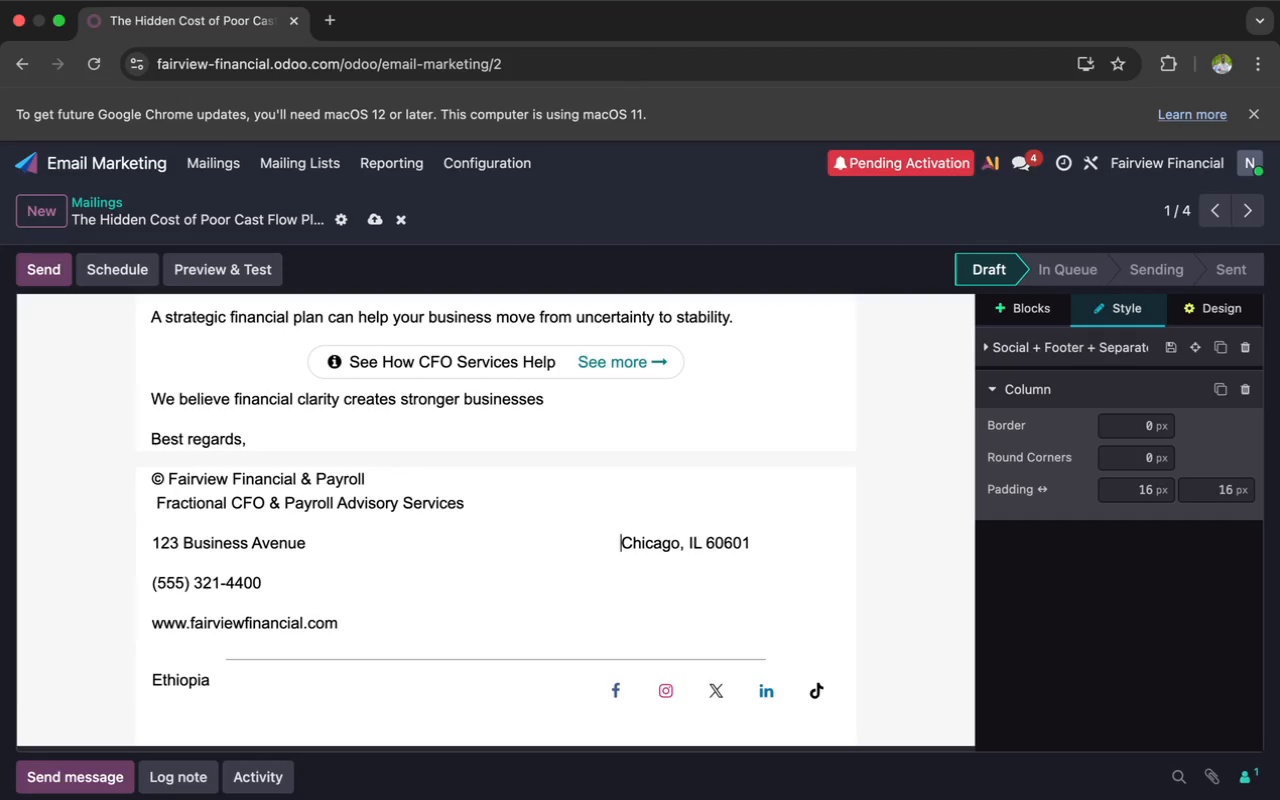 
key(Space)
 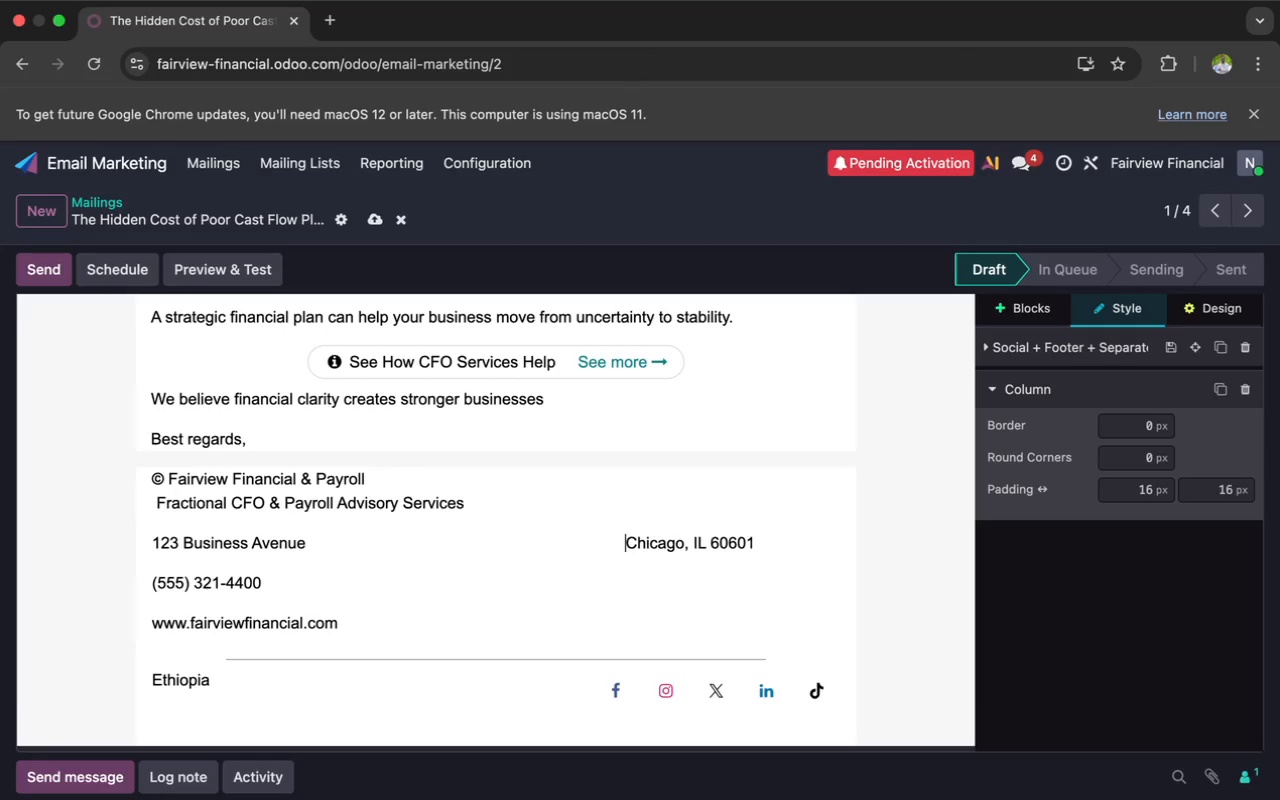 
key(Space)
 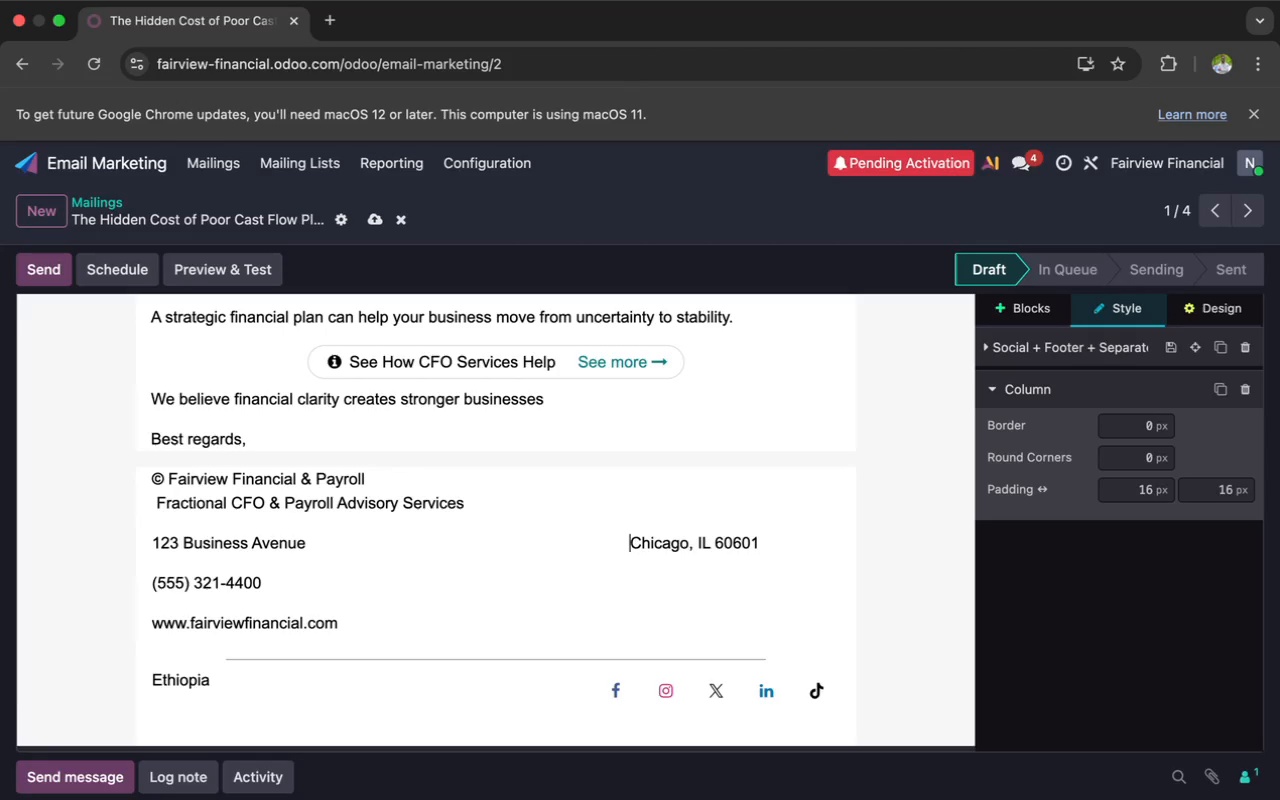 
key(Space)
 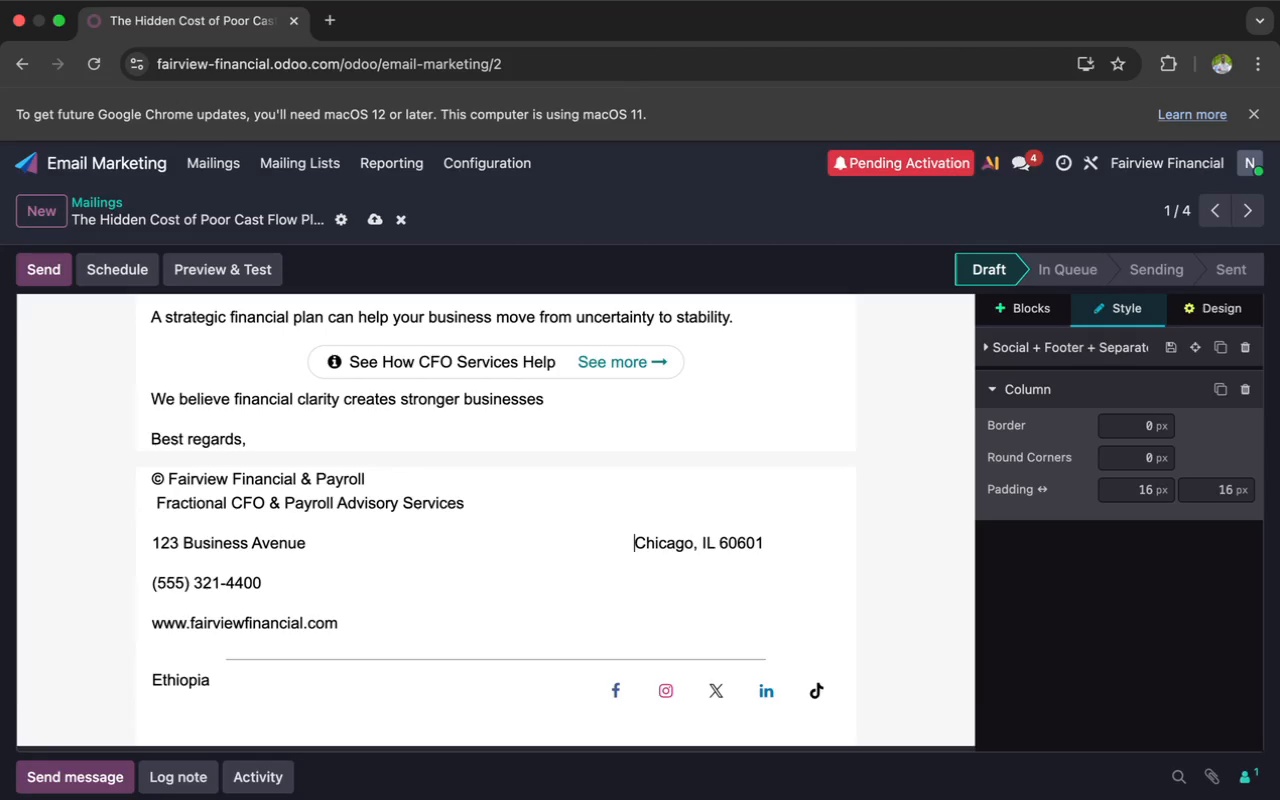 
key(Space)
 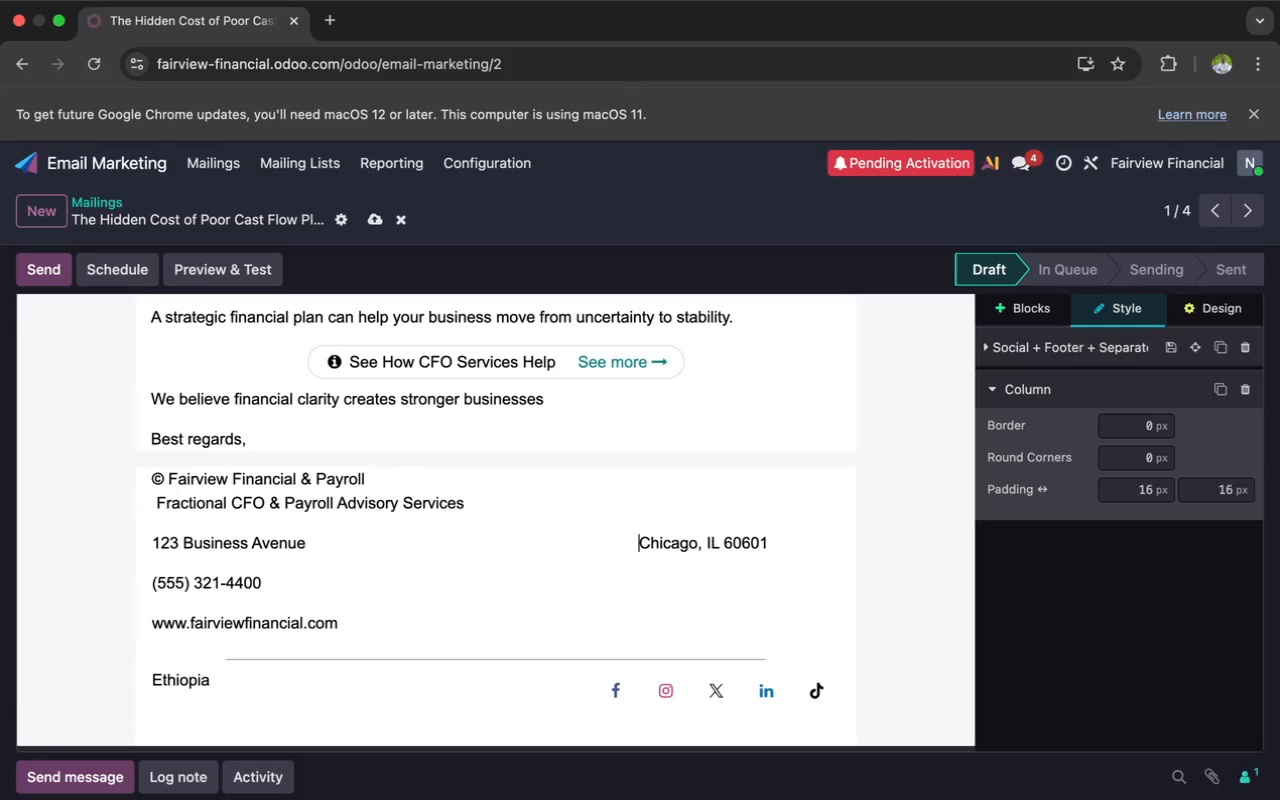 
key(Space)
 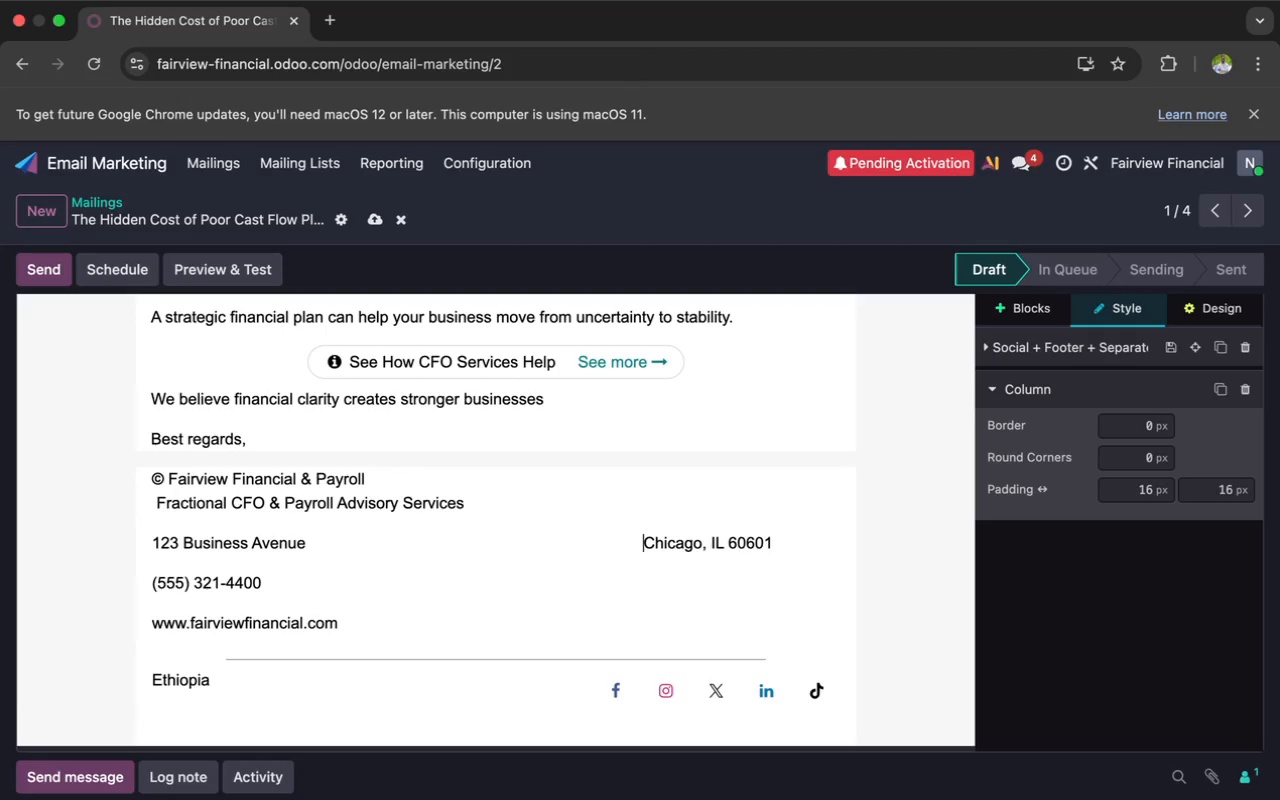 
key(Space)
 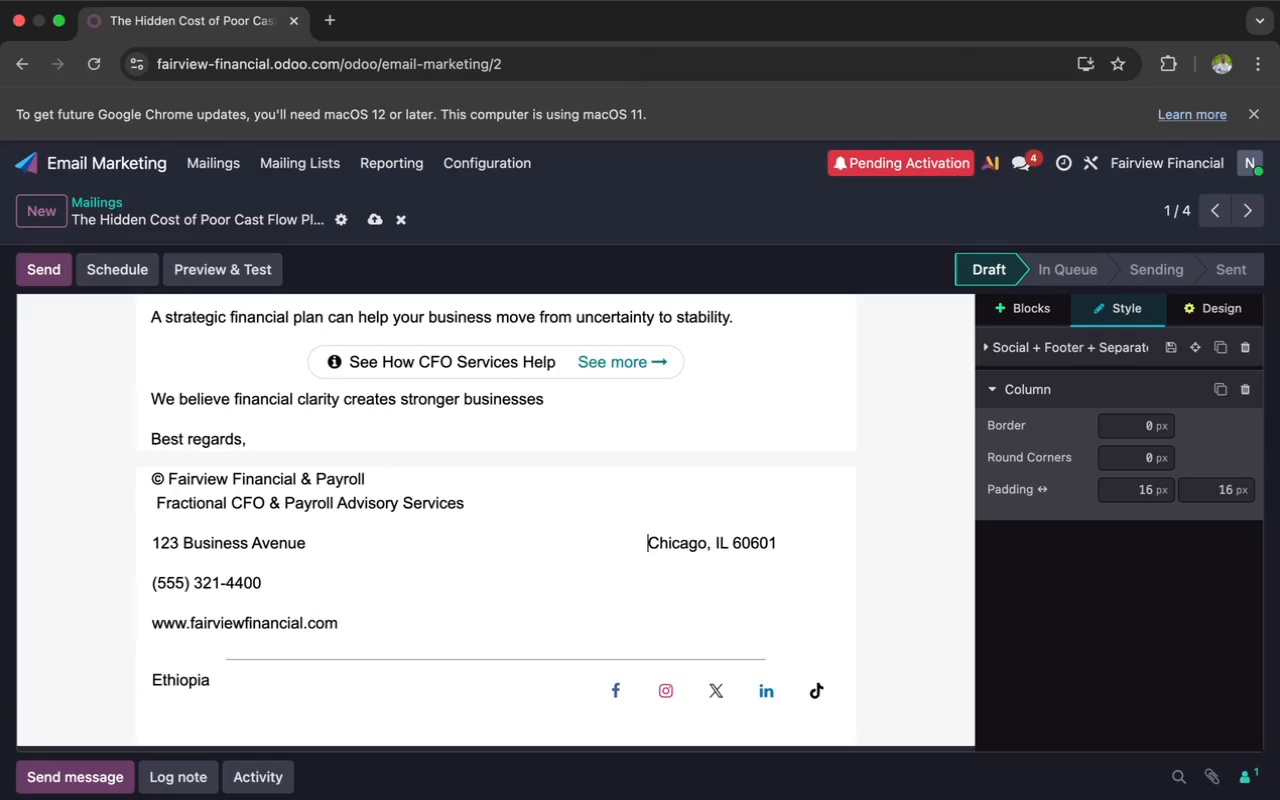 
key(Space)
 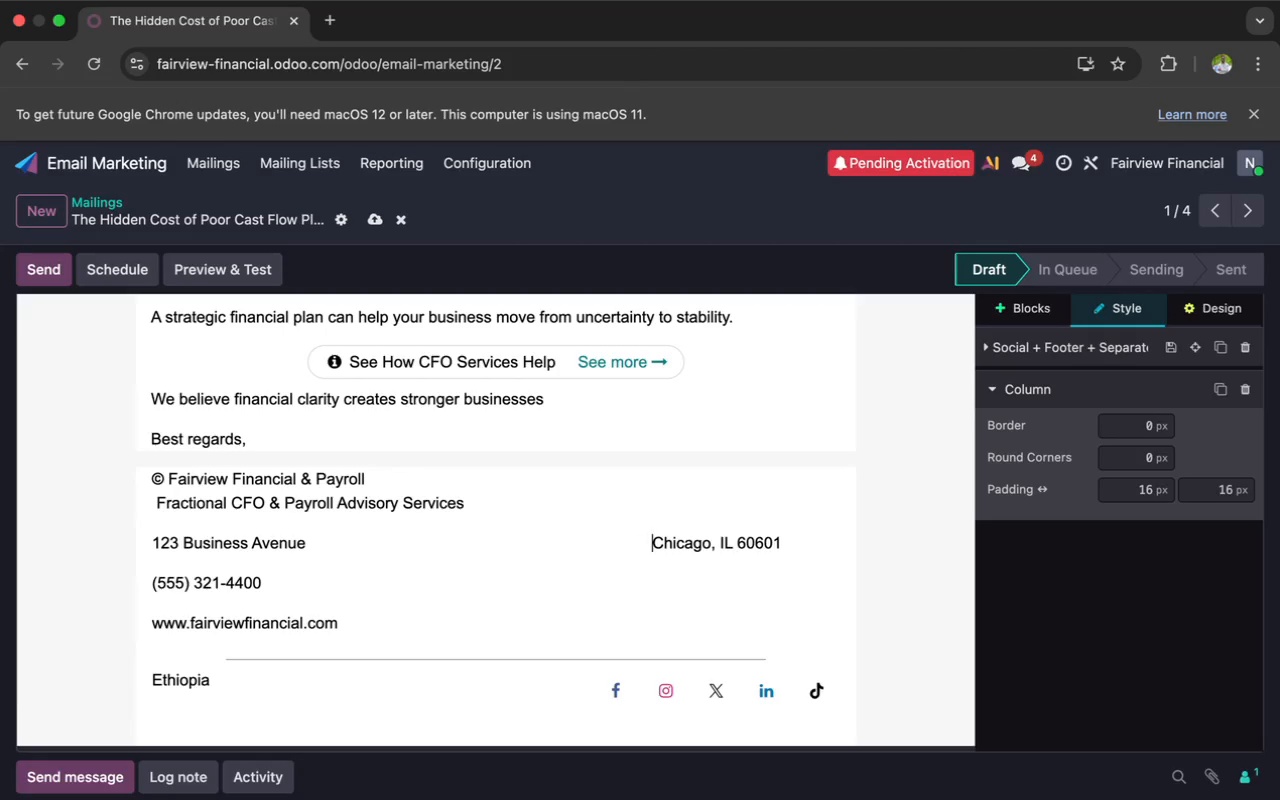 
key(Space)
 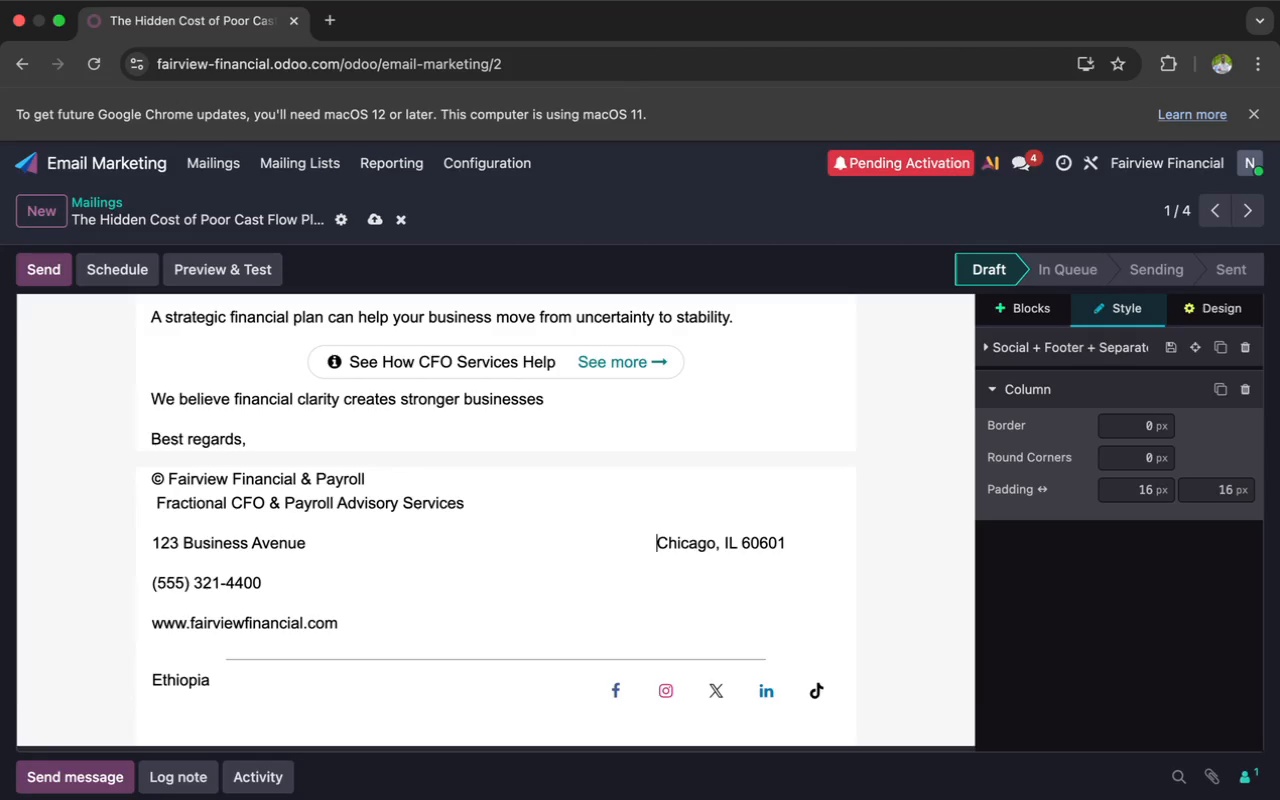 
key(Space)
 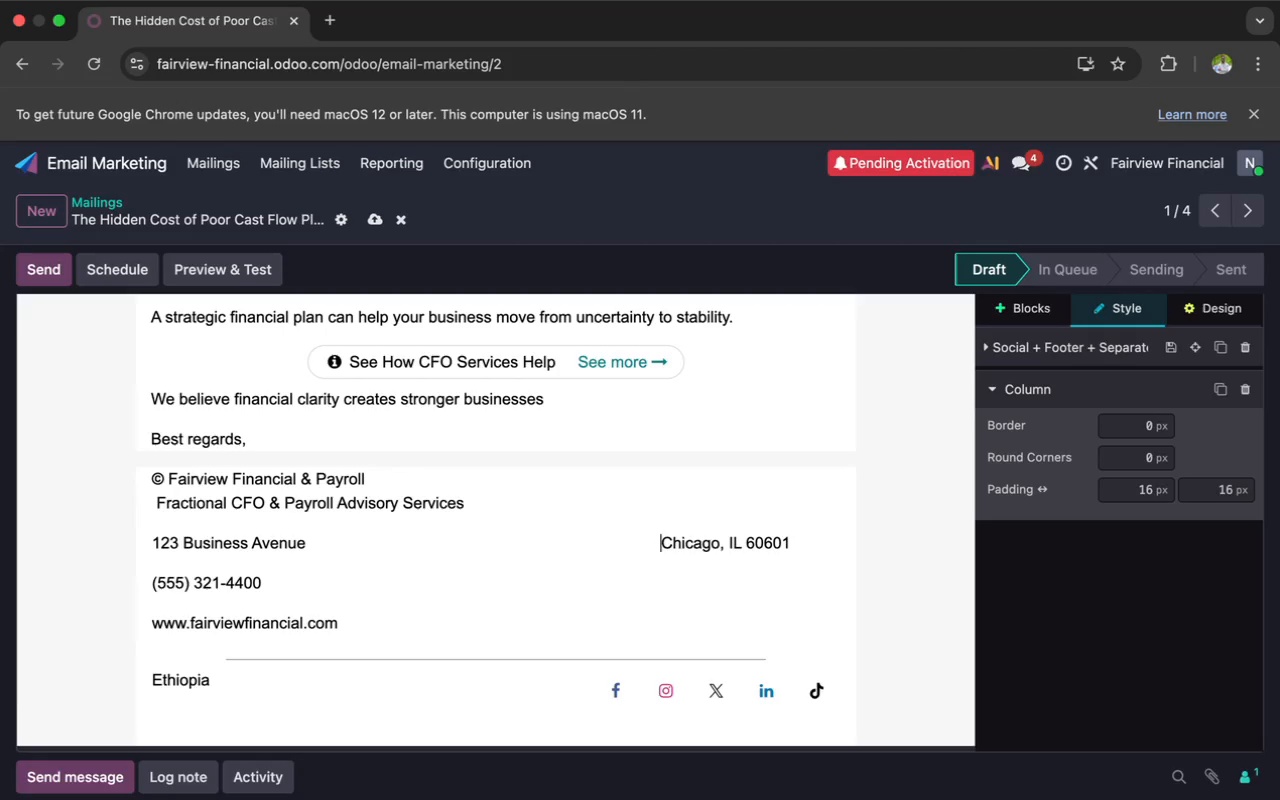 
key(Space)
 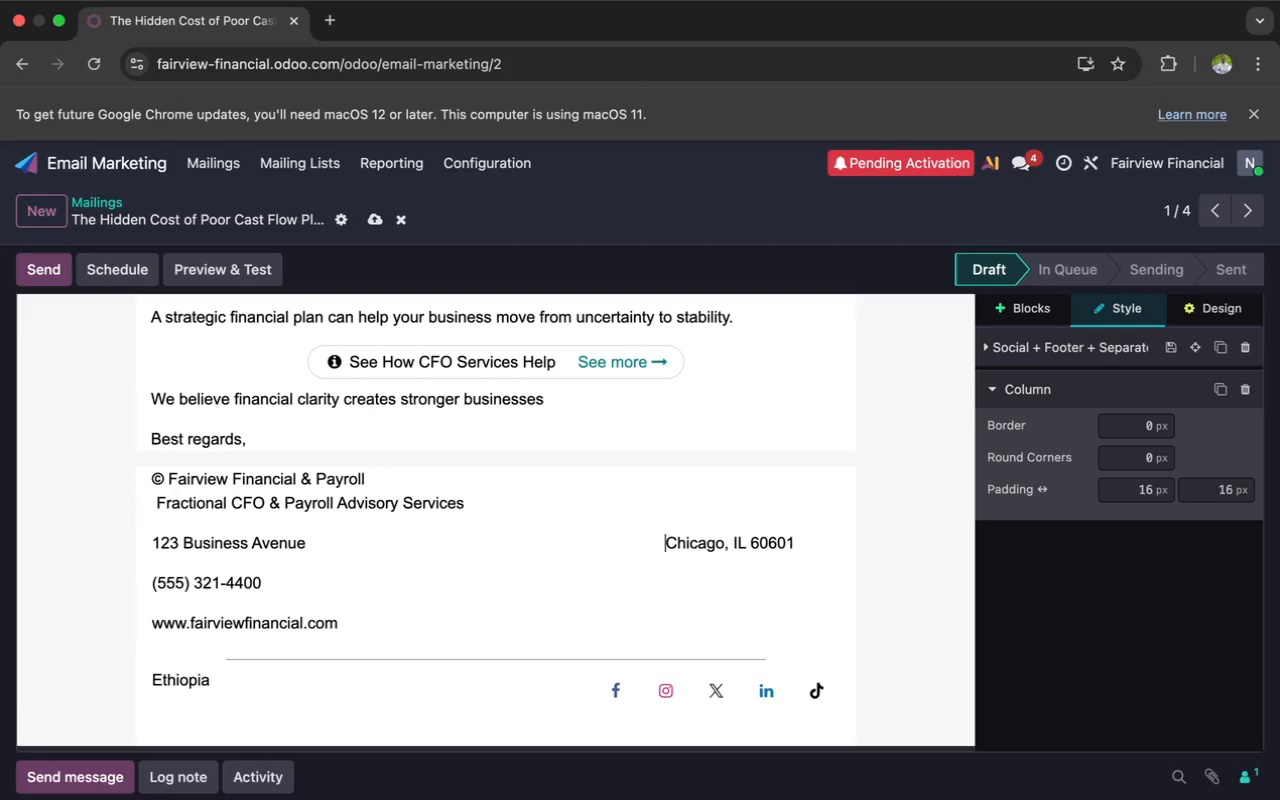 
key(Space)
 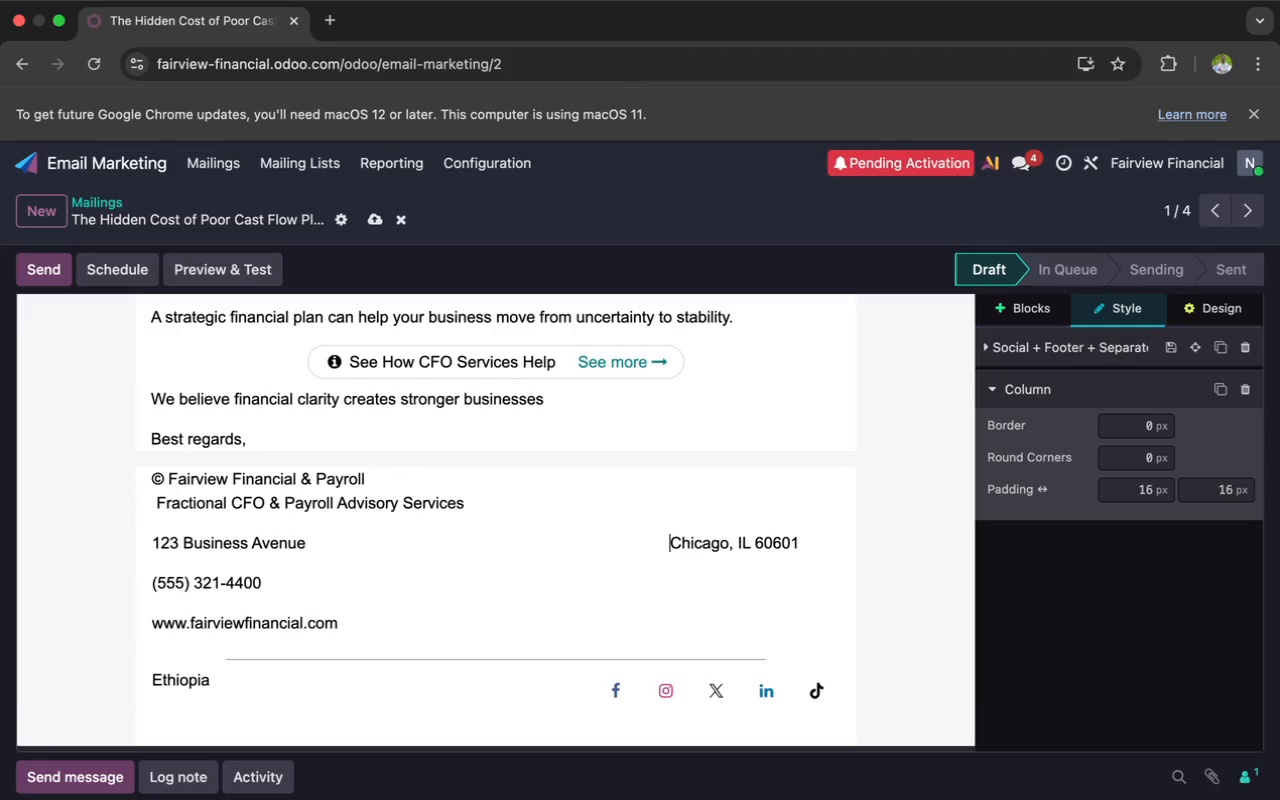 
key(Space)
 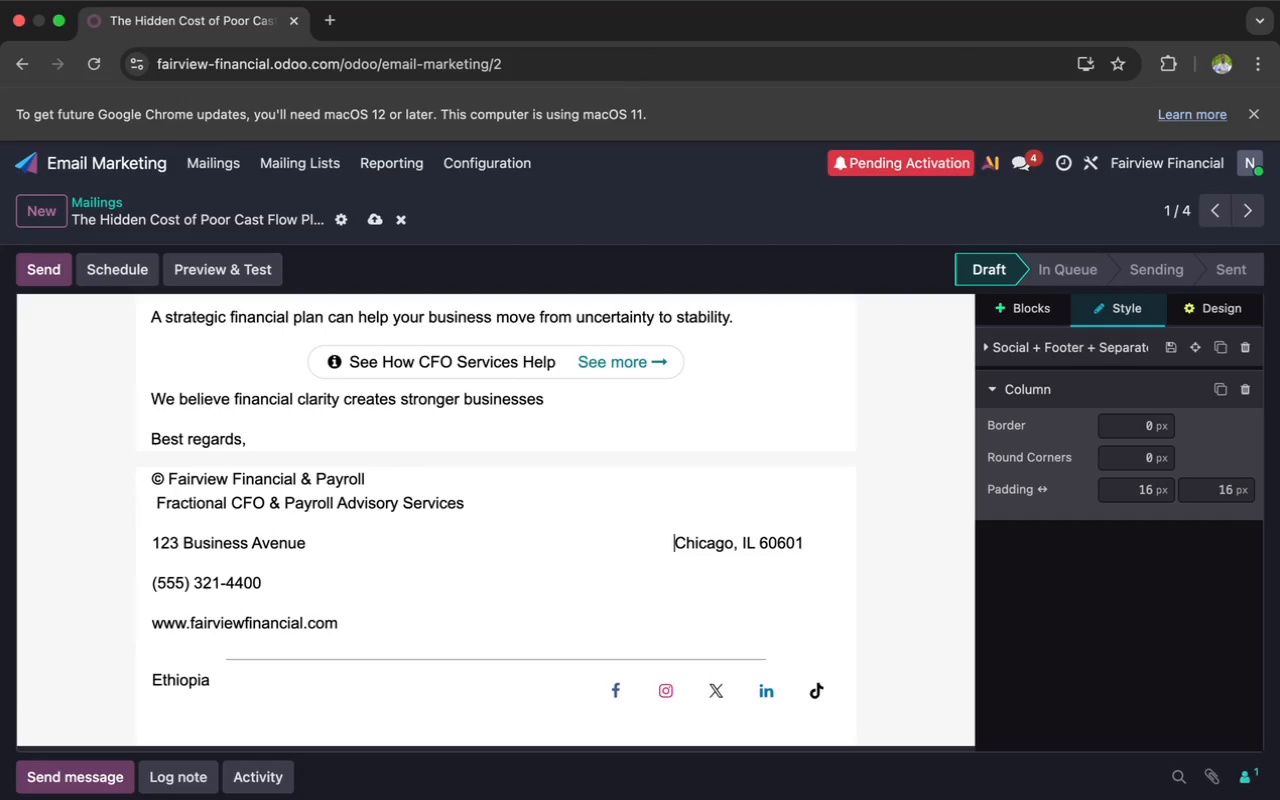 
key(Space)
 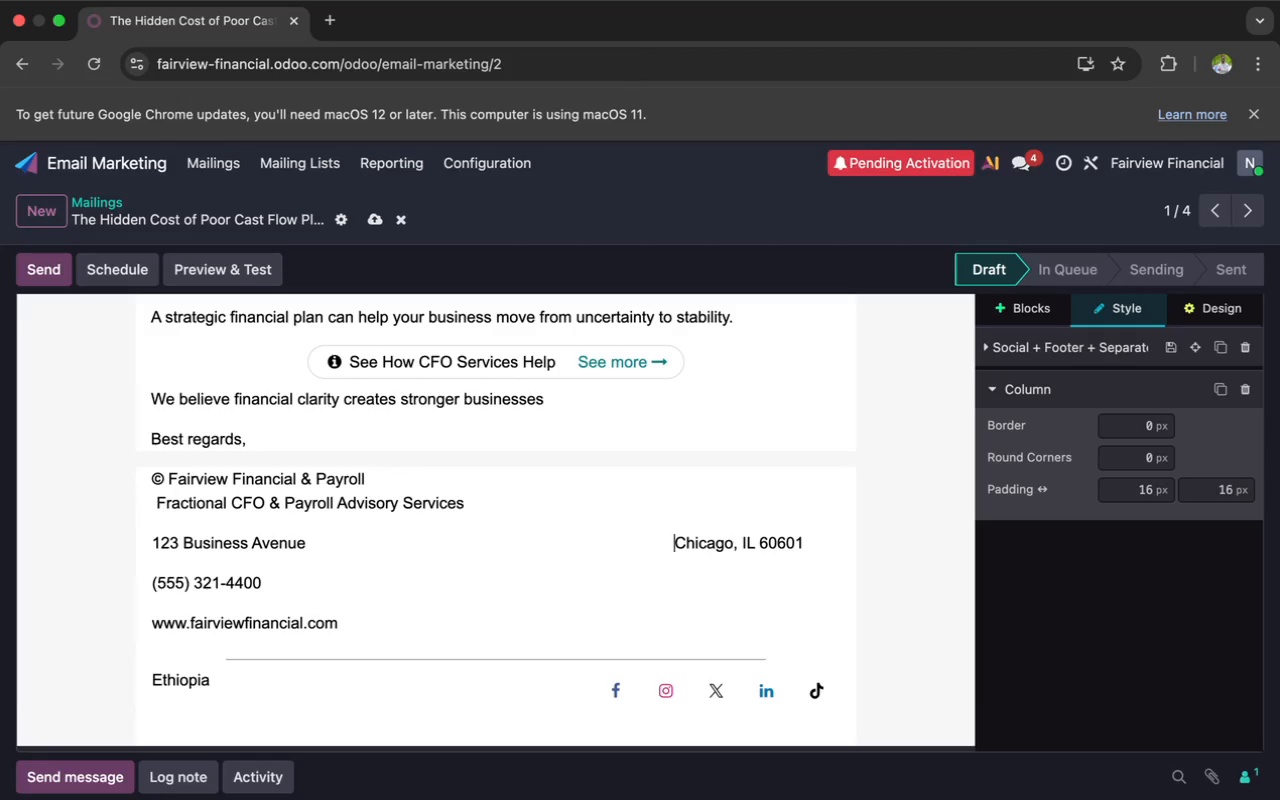 
key(Space)
 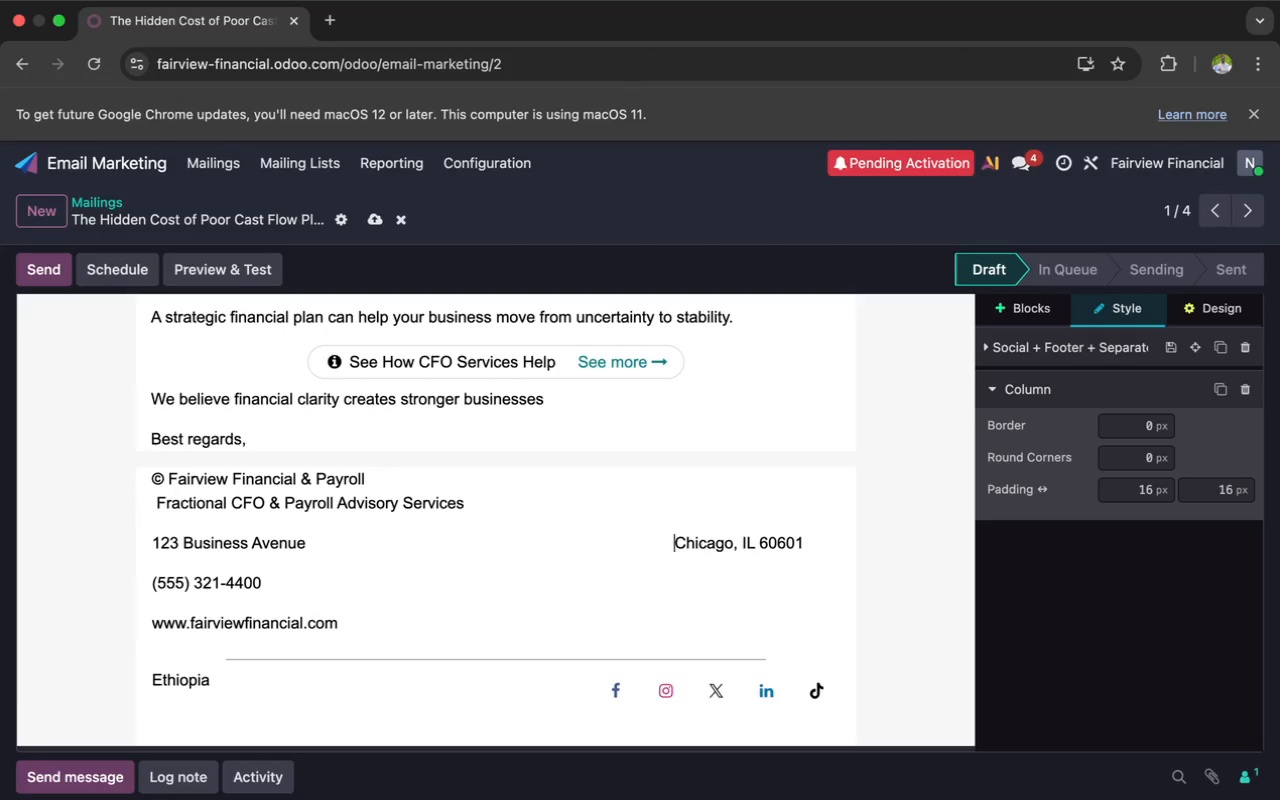 
key(Space)
 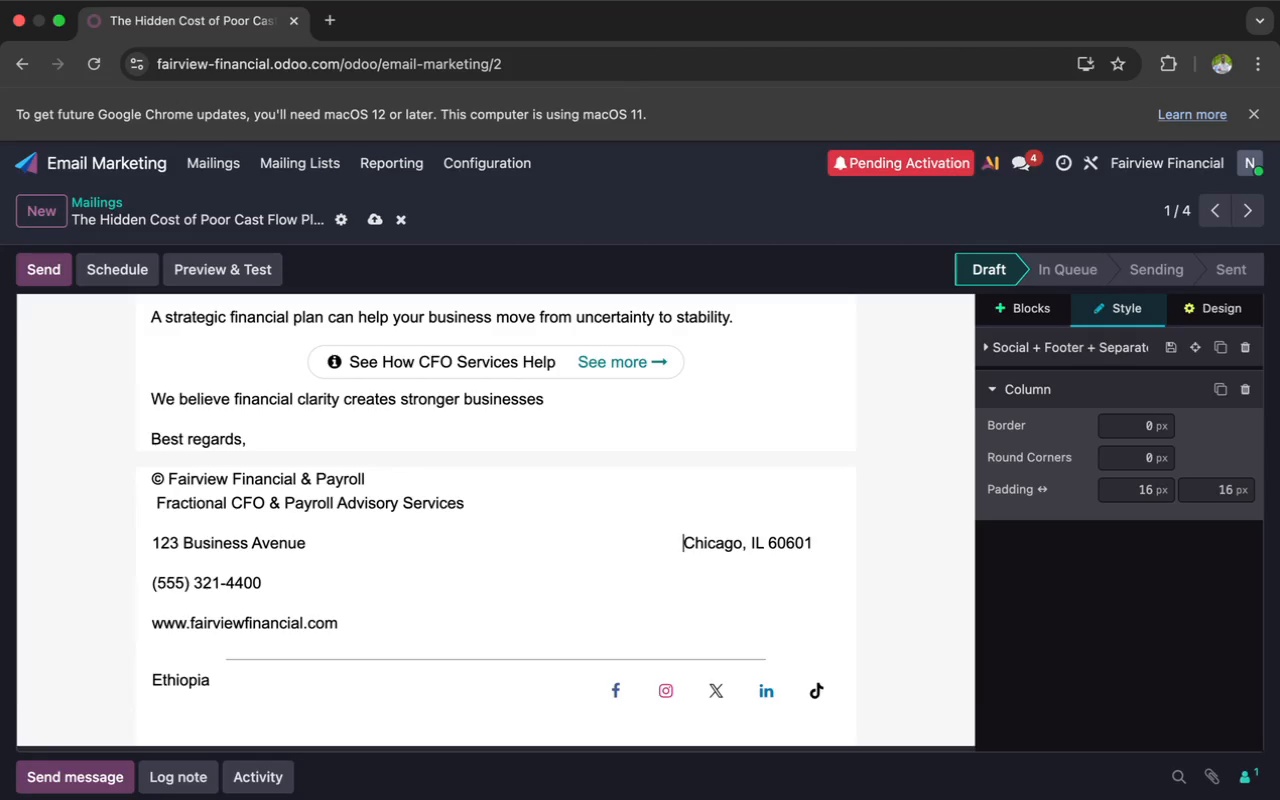 
key(Space)
 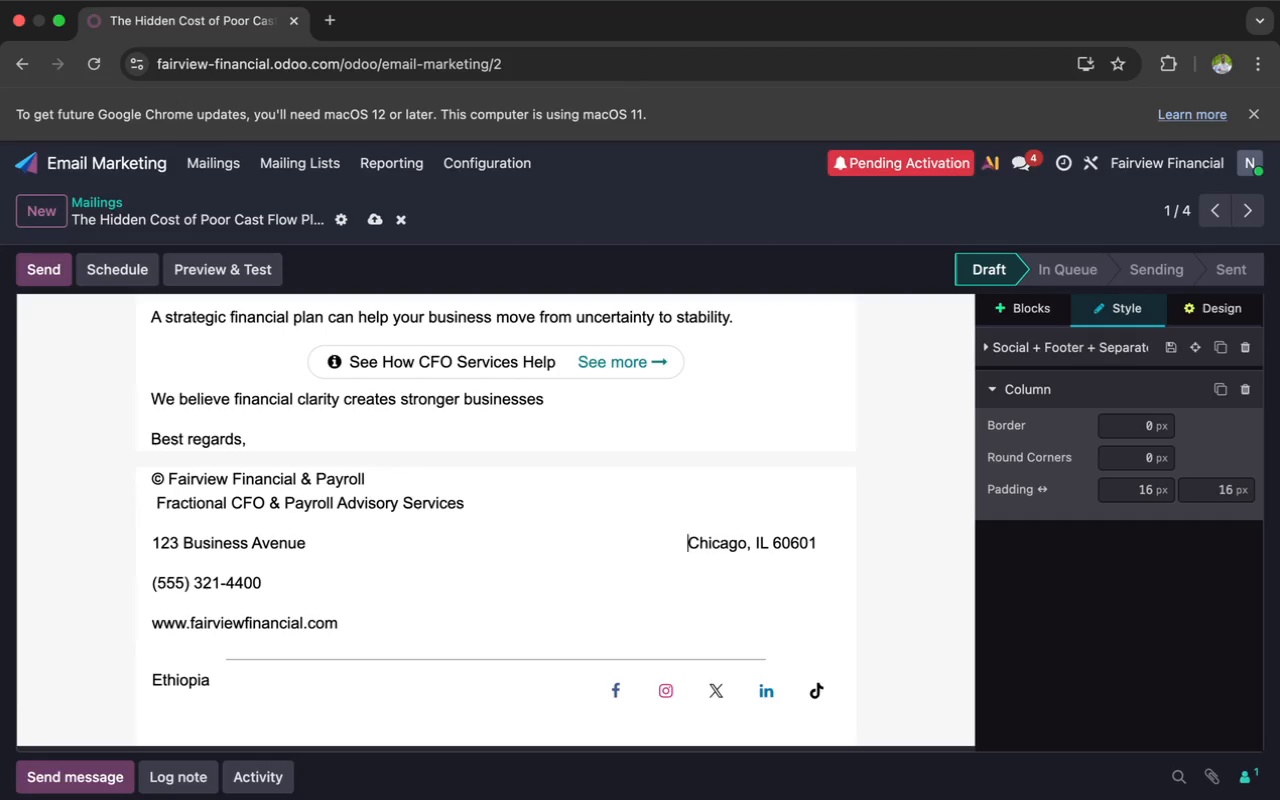 
key(Space)
 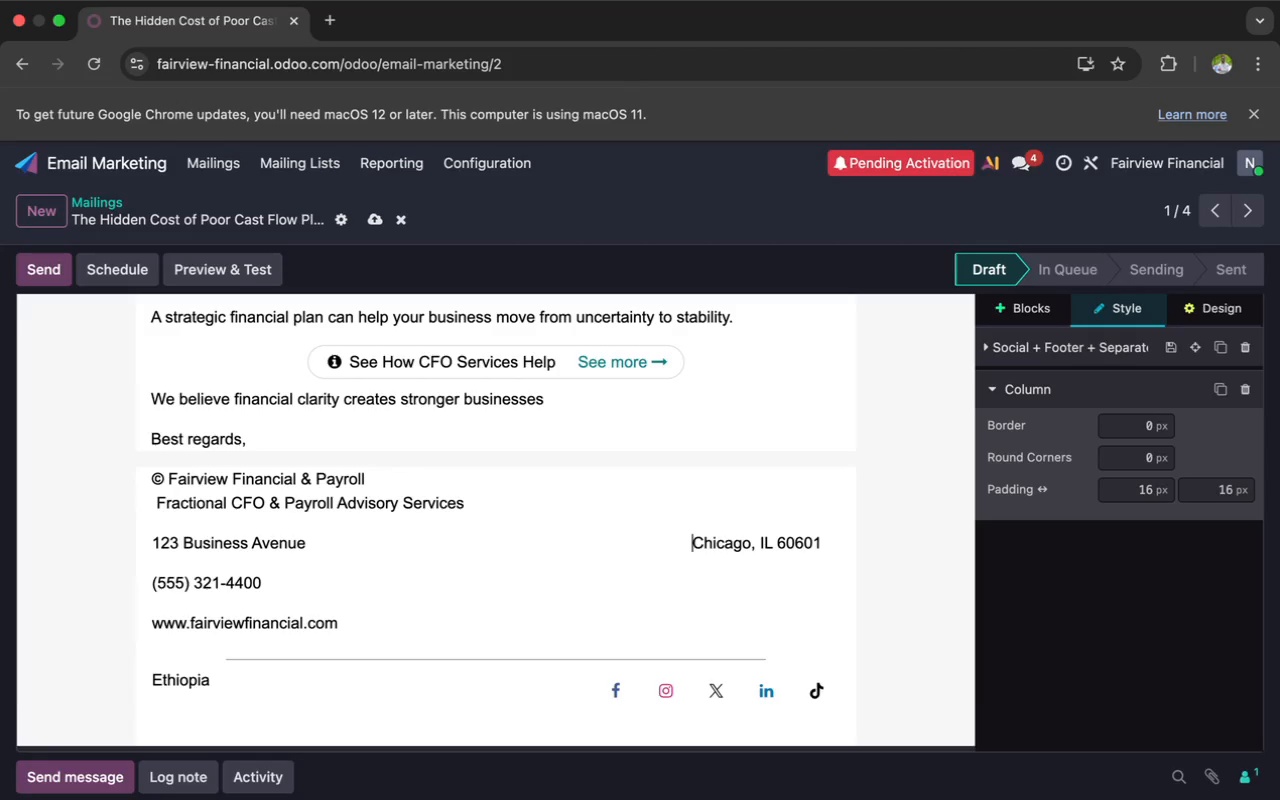 
key(Space)
 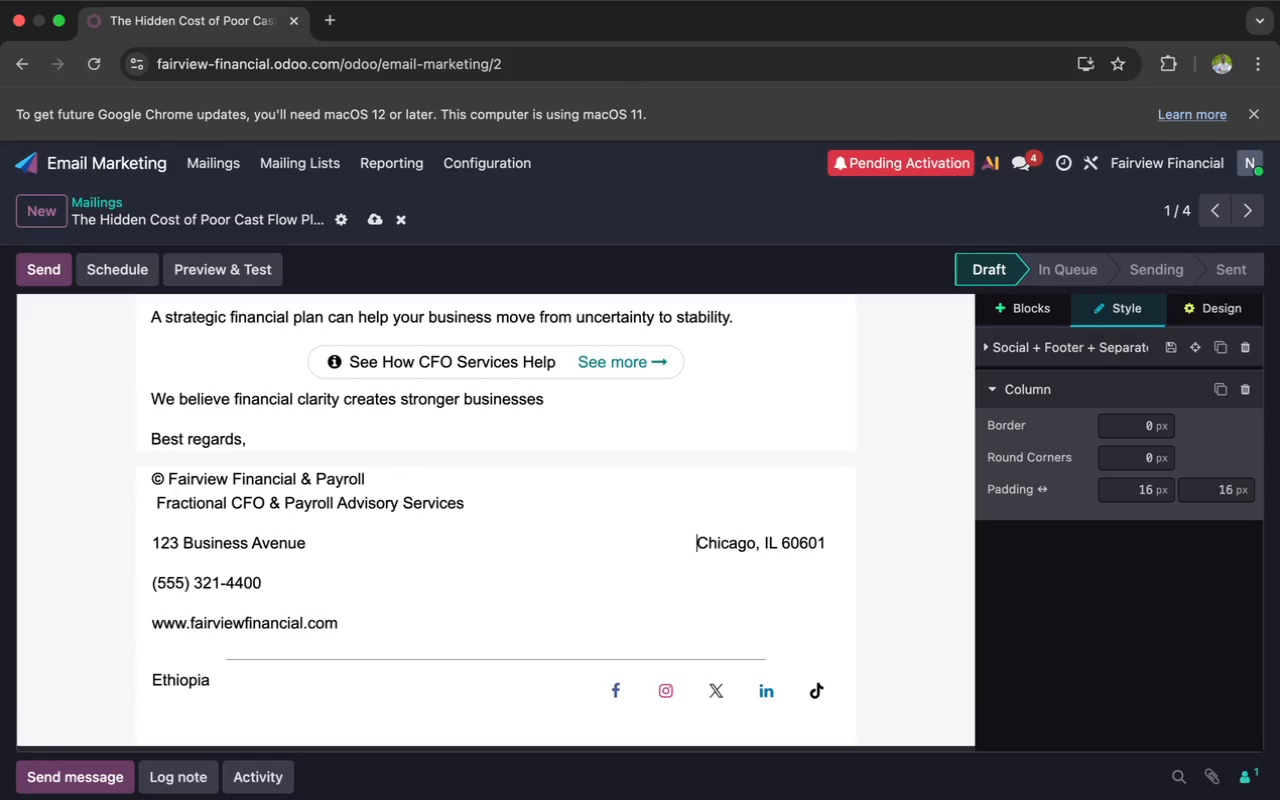 
key(Space)
 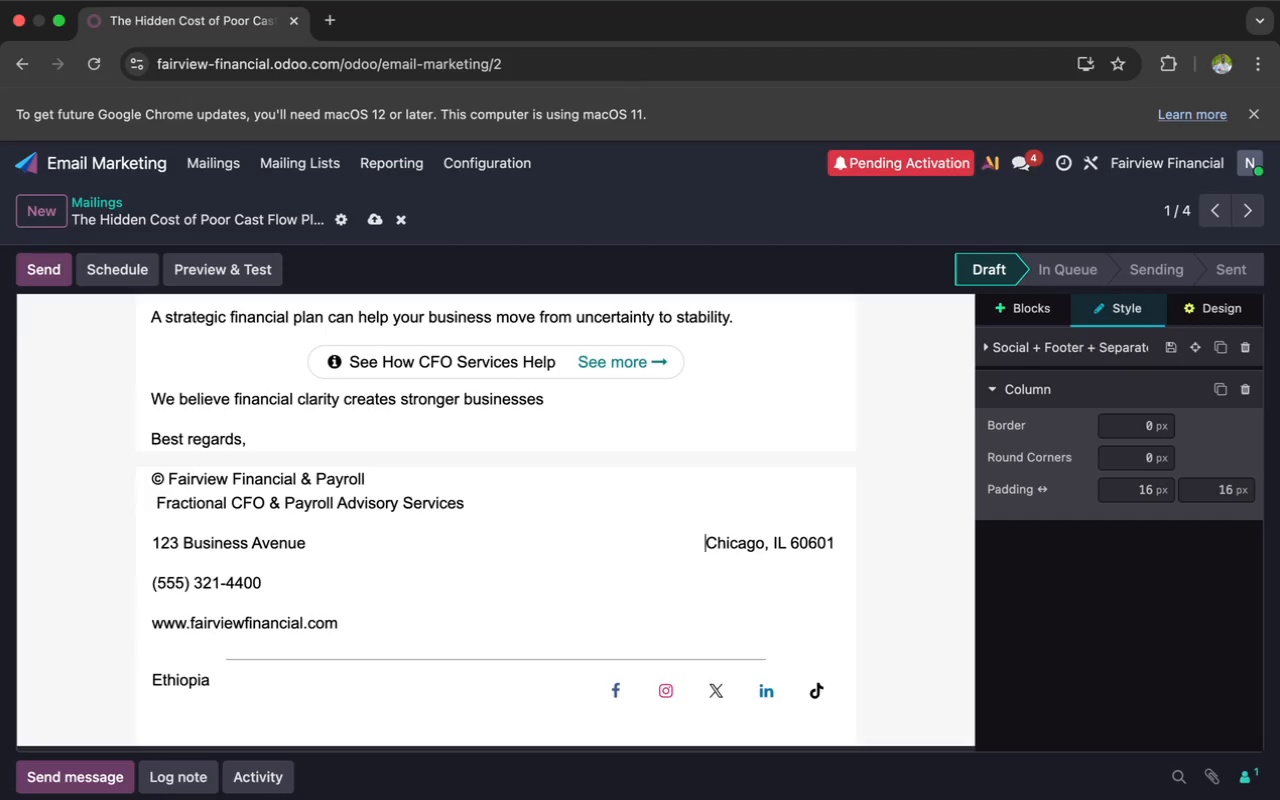 
key(Space)
 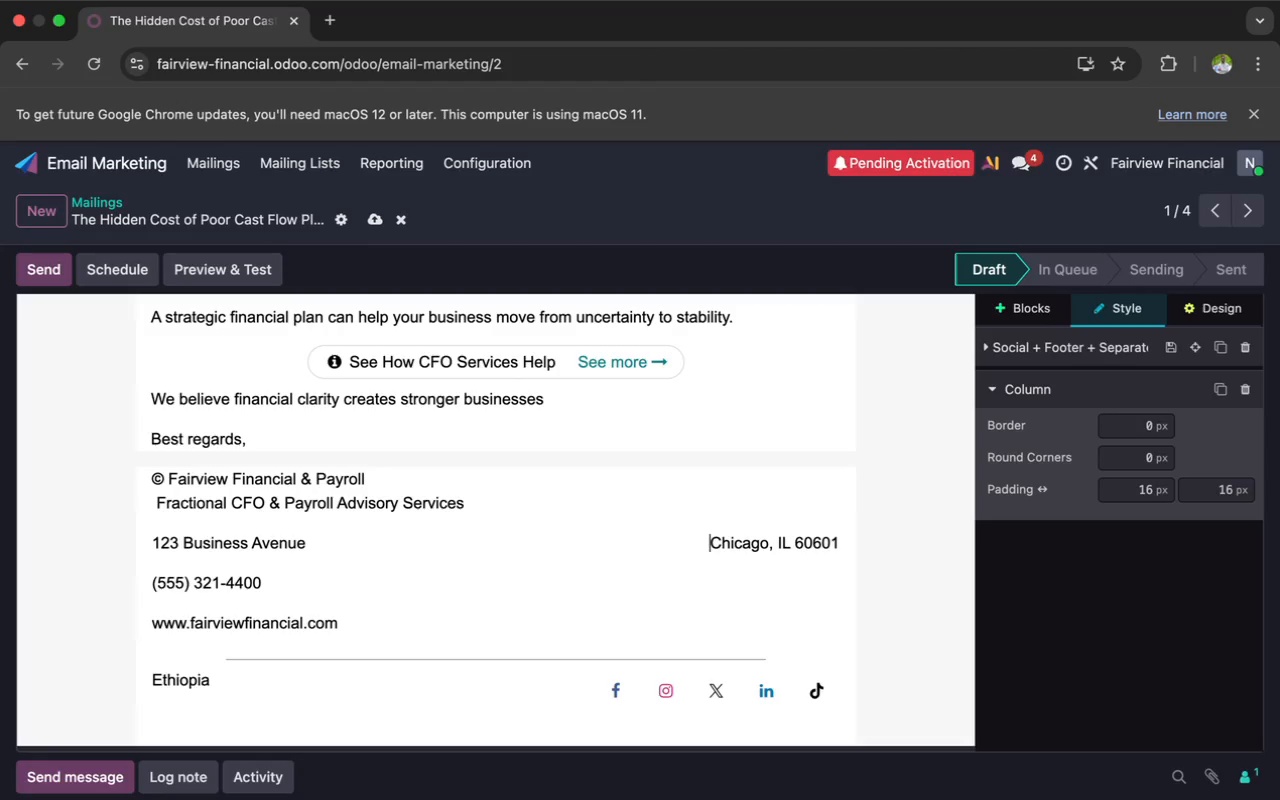 
key(Space)
 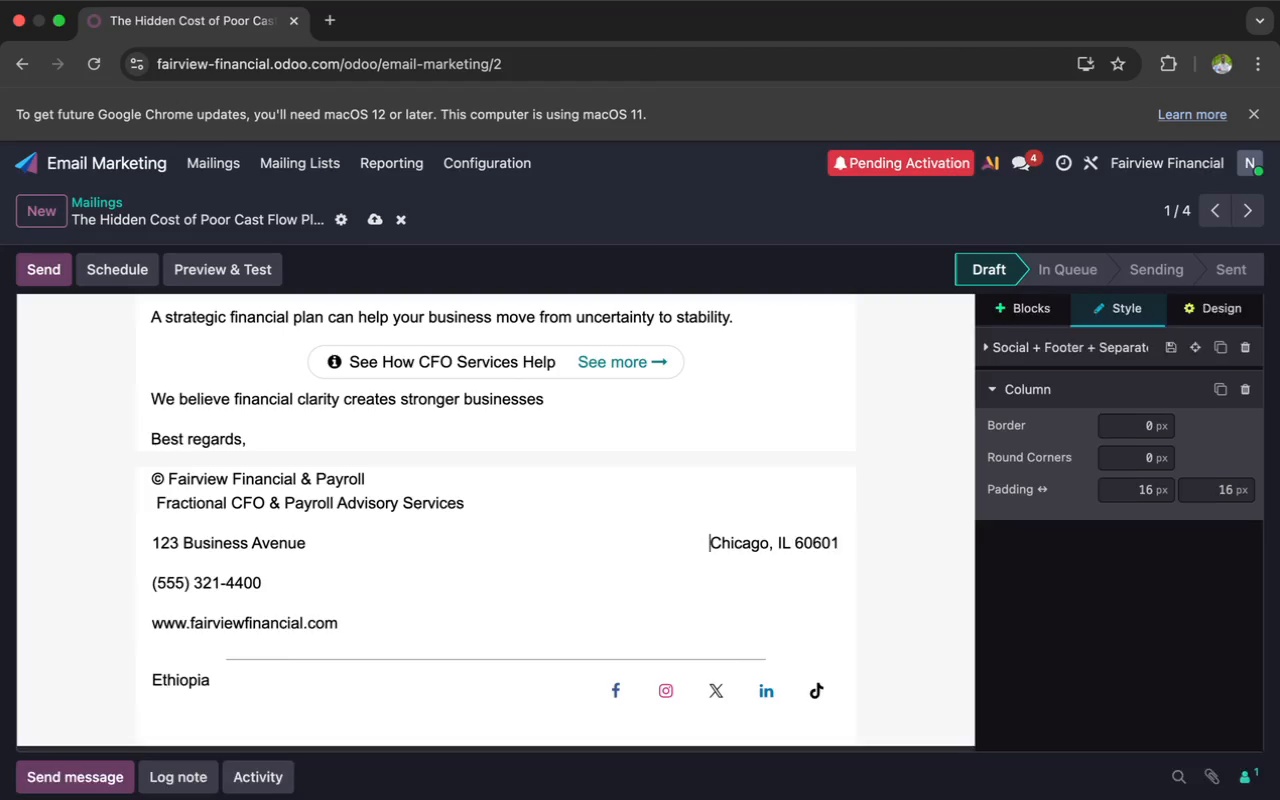 
key(Space)
 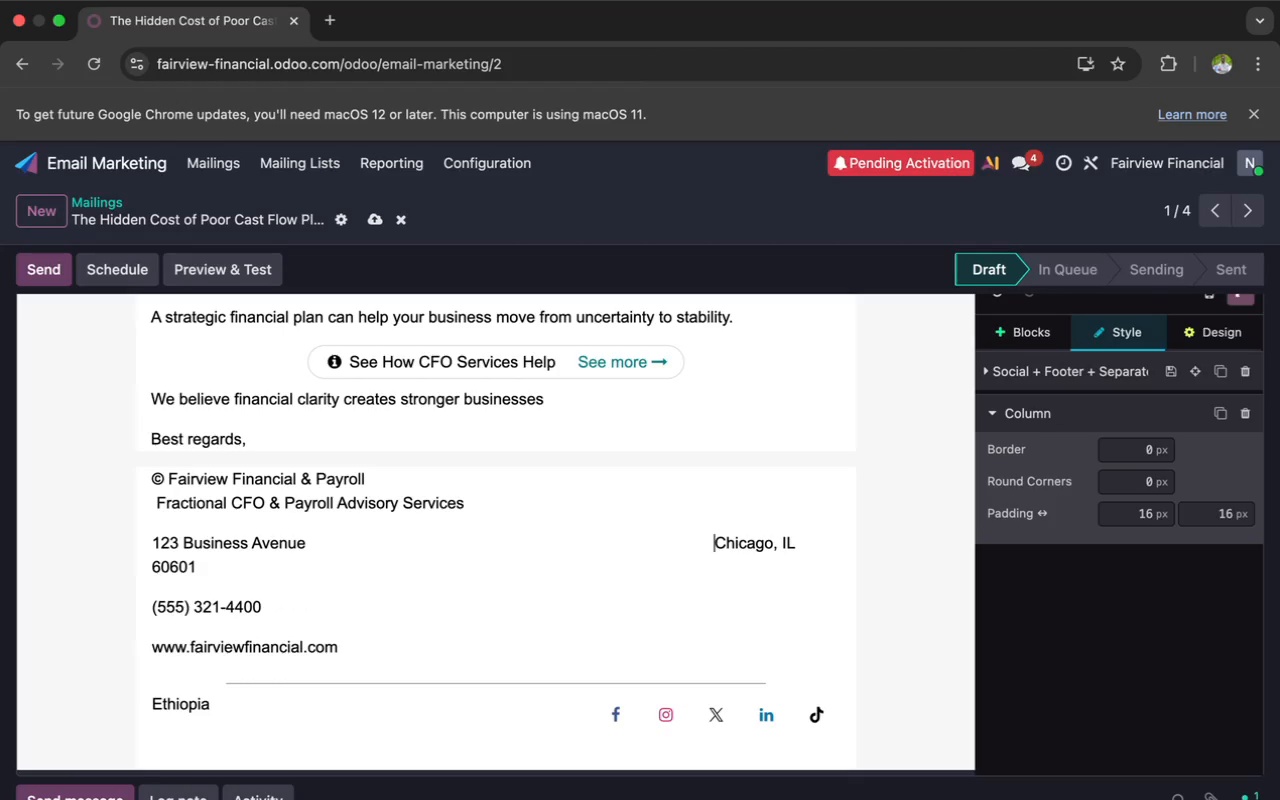 
key(Space)
 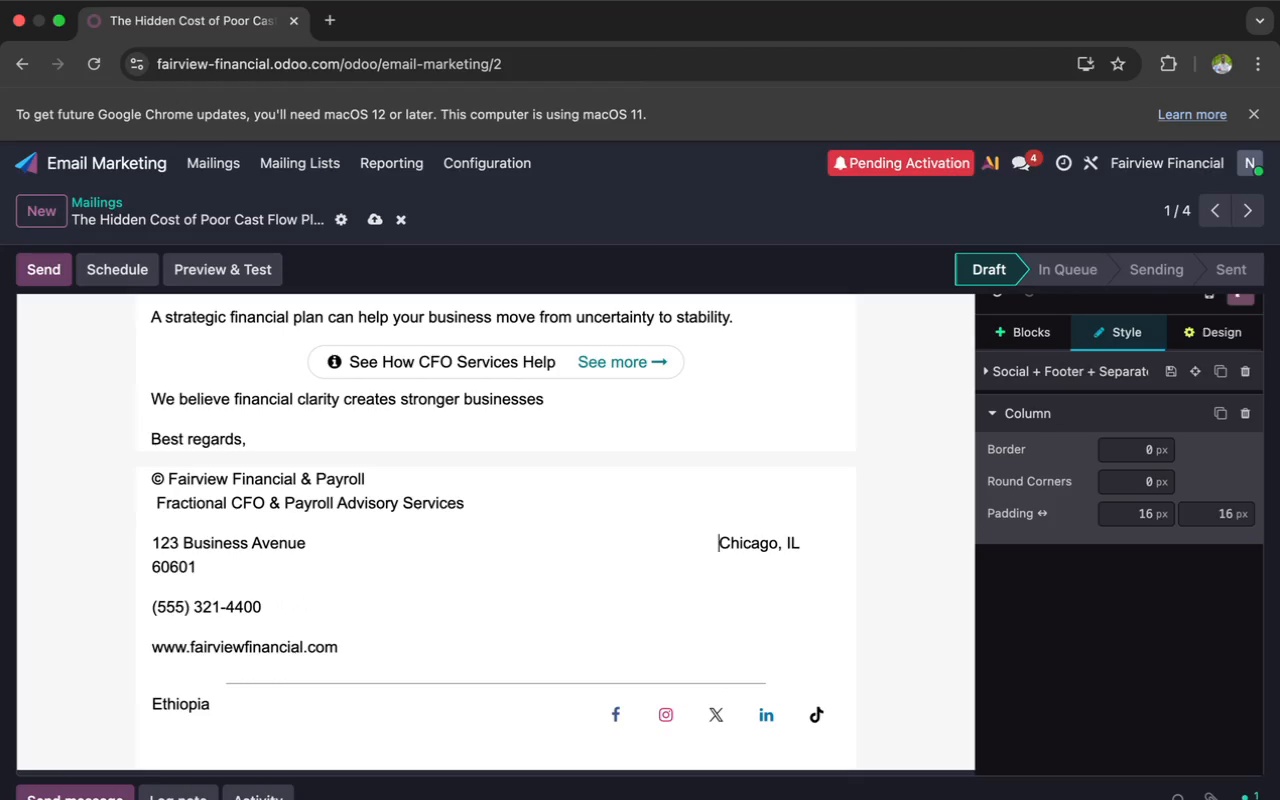 
key(Space)
 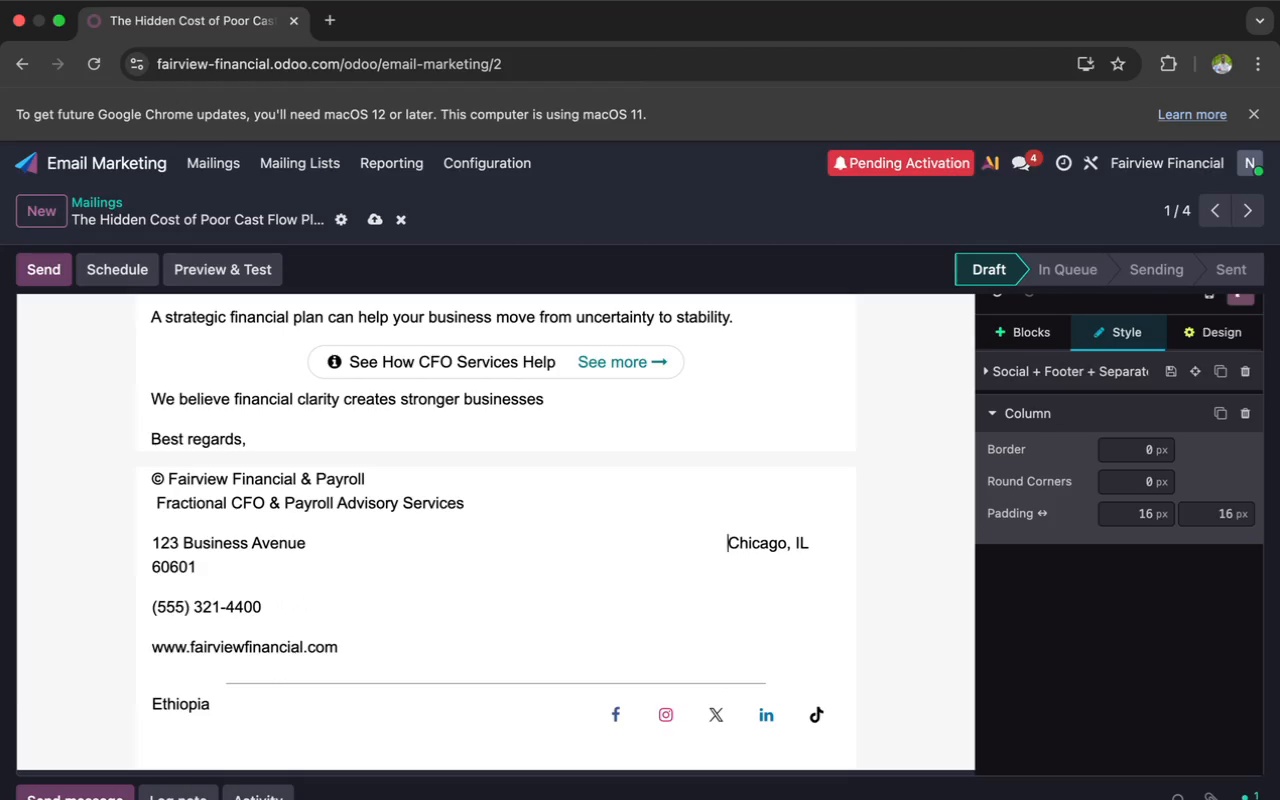 
key(Space)
 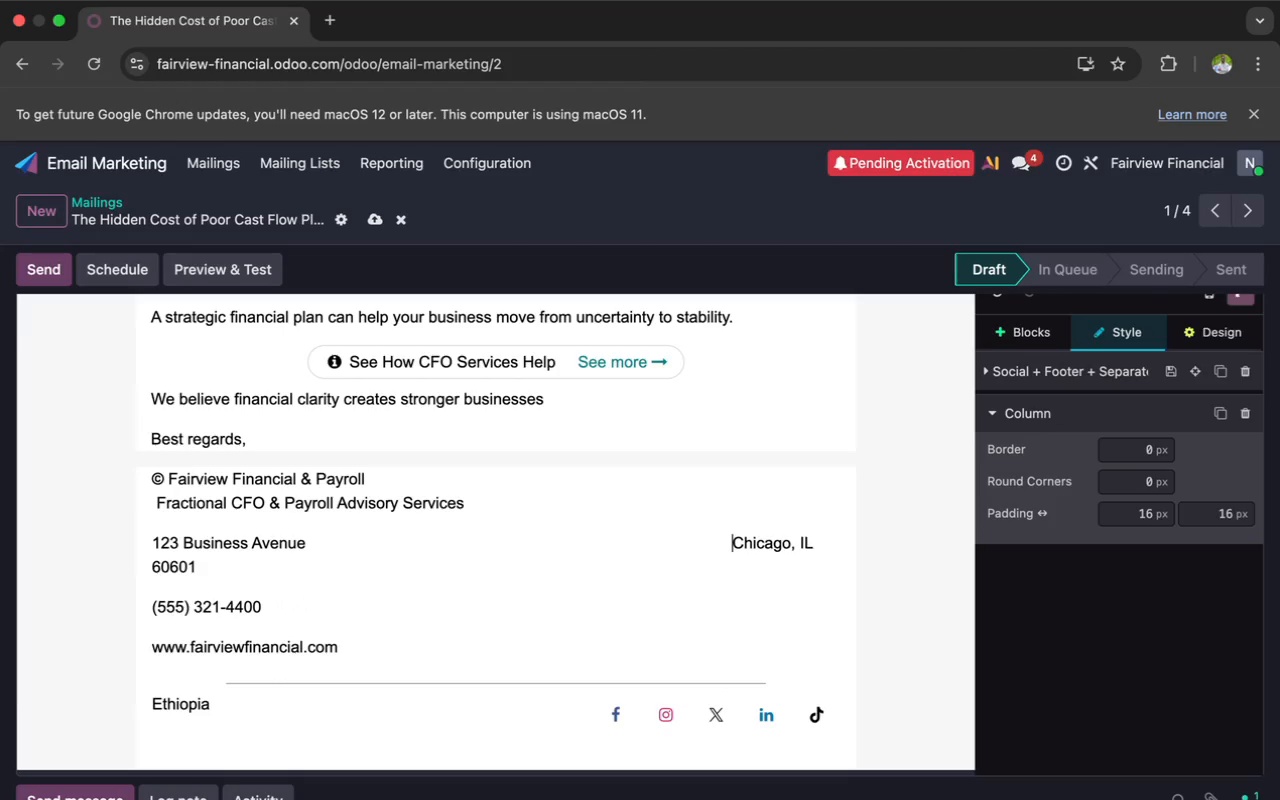 
key(Space)
 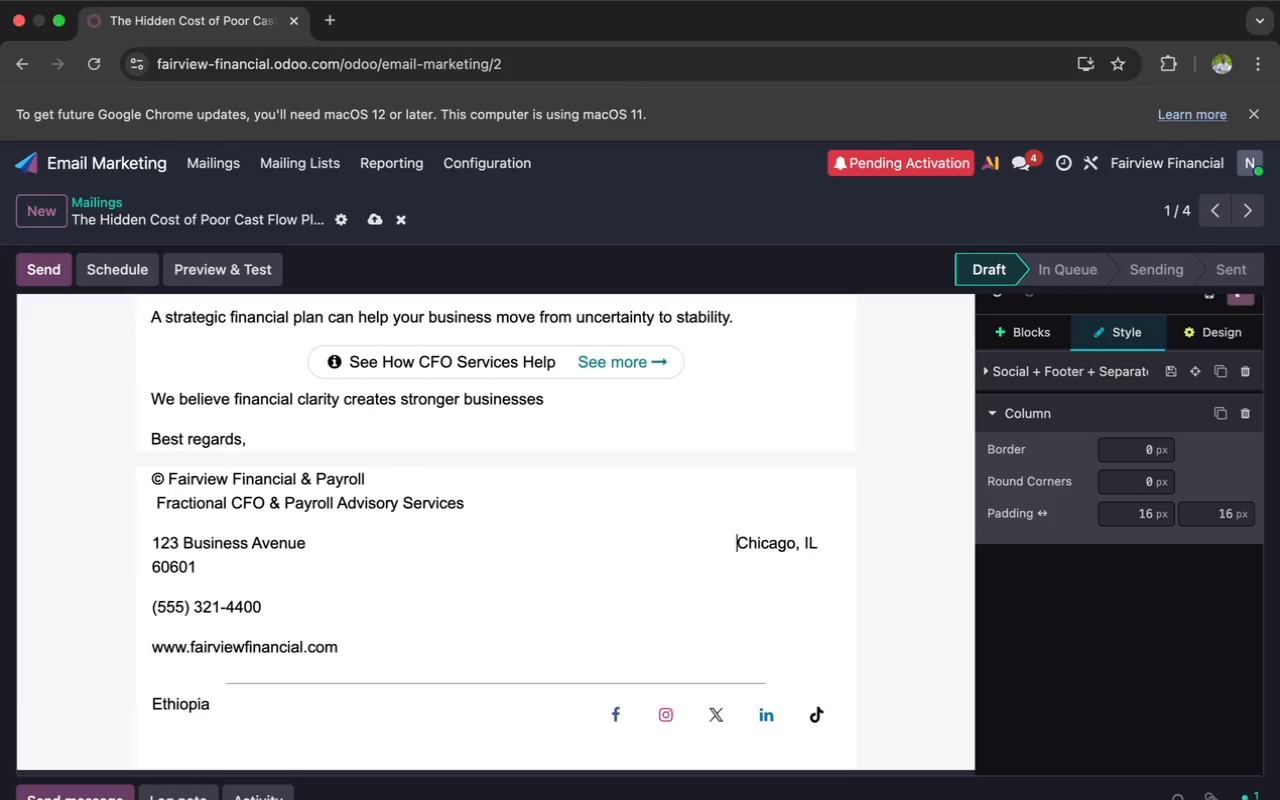 
key(Space)
 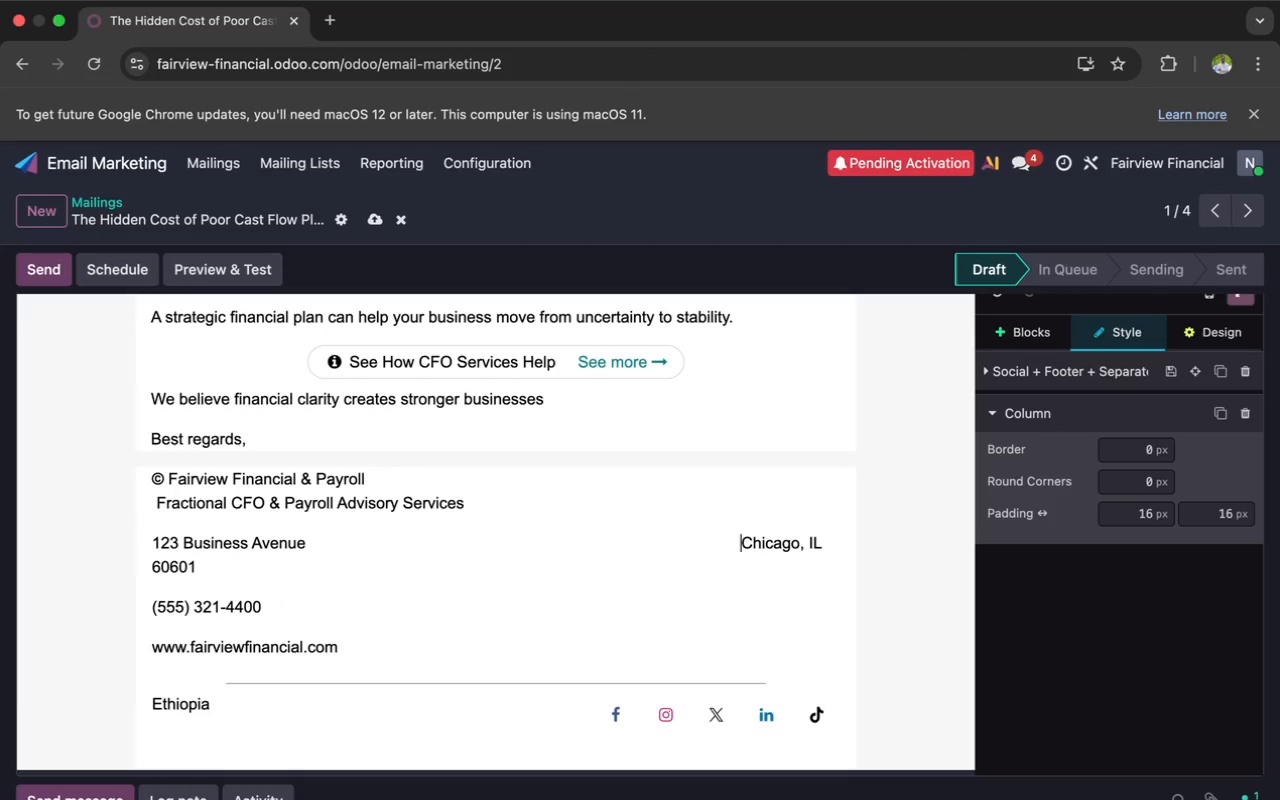 
key(Space)
 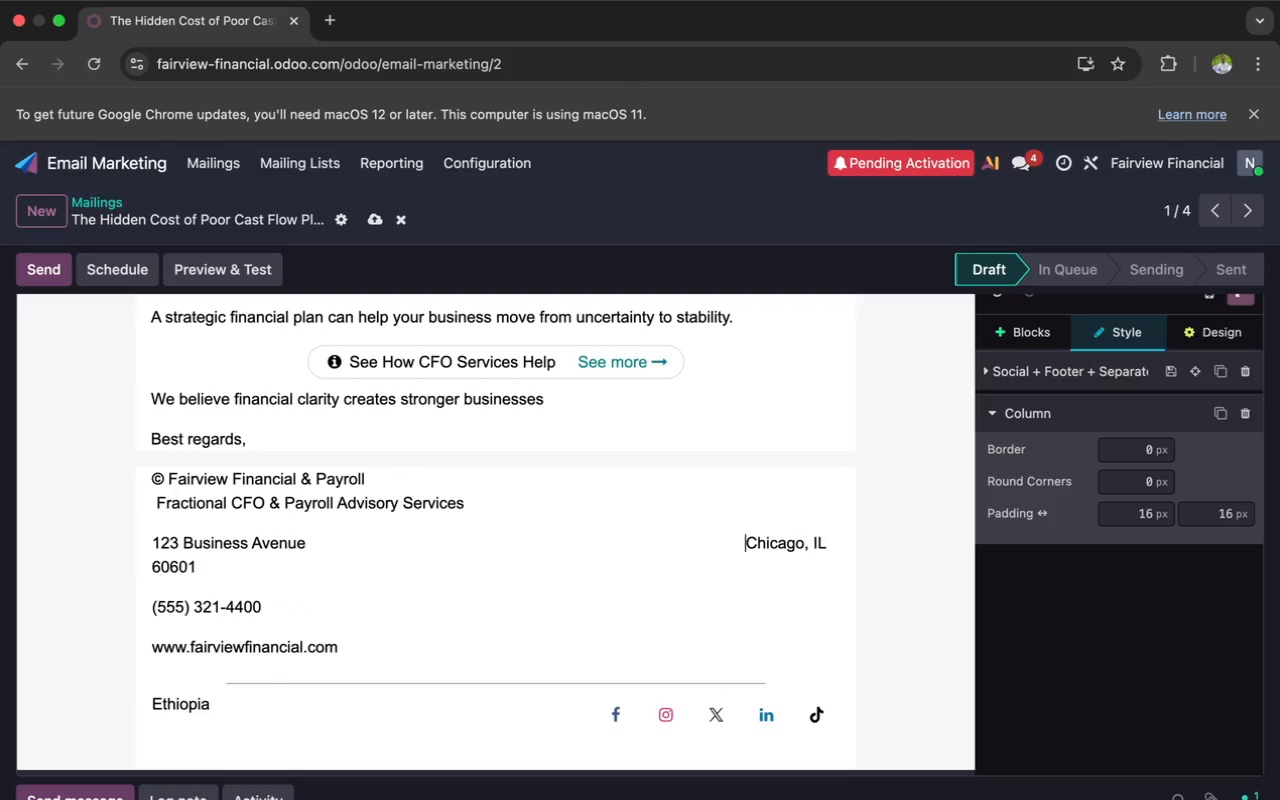 
key(Space)
 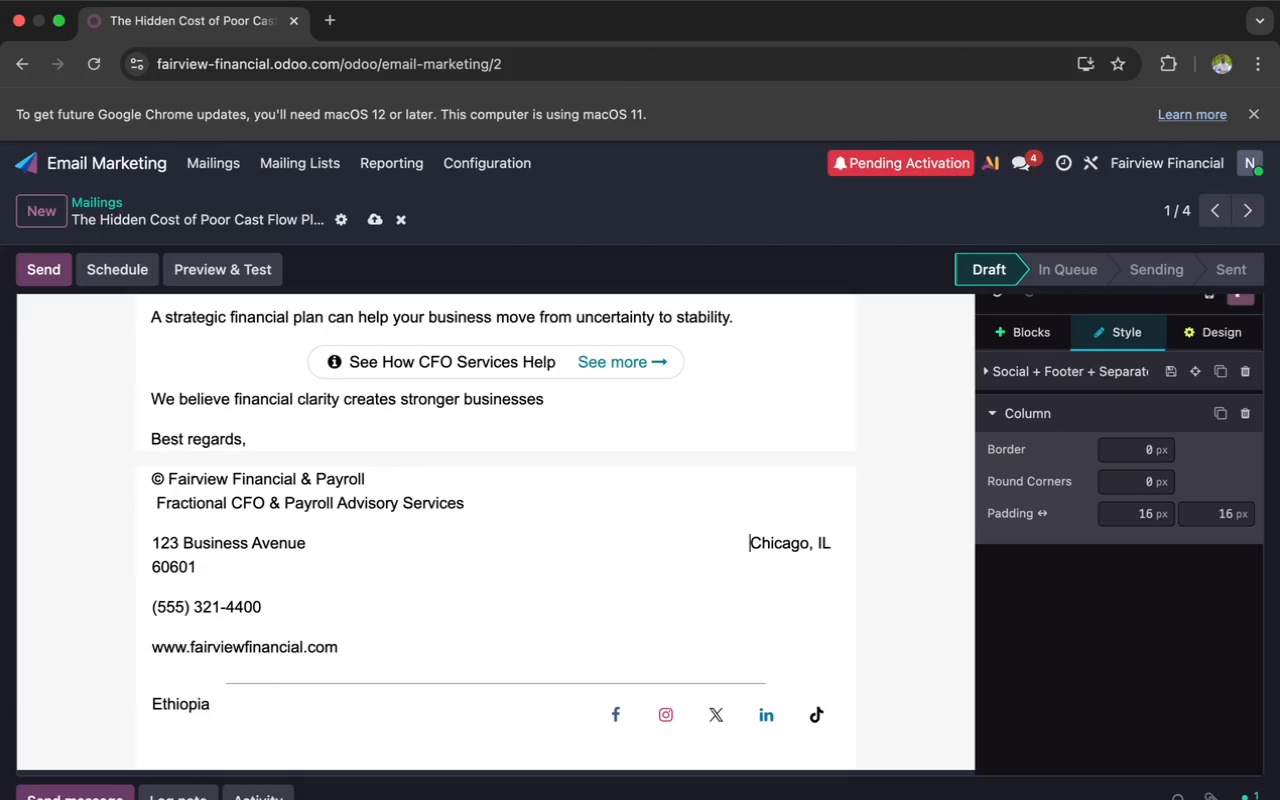 
key(Space)
 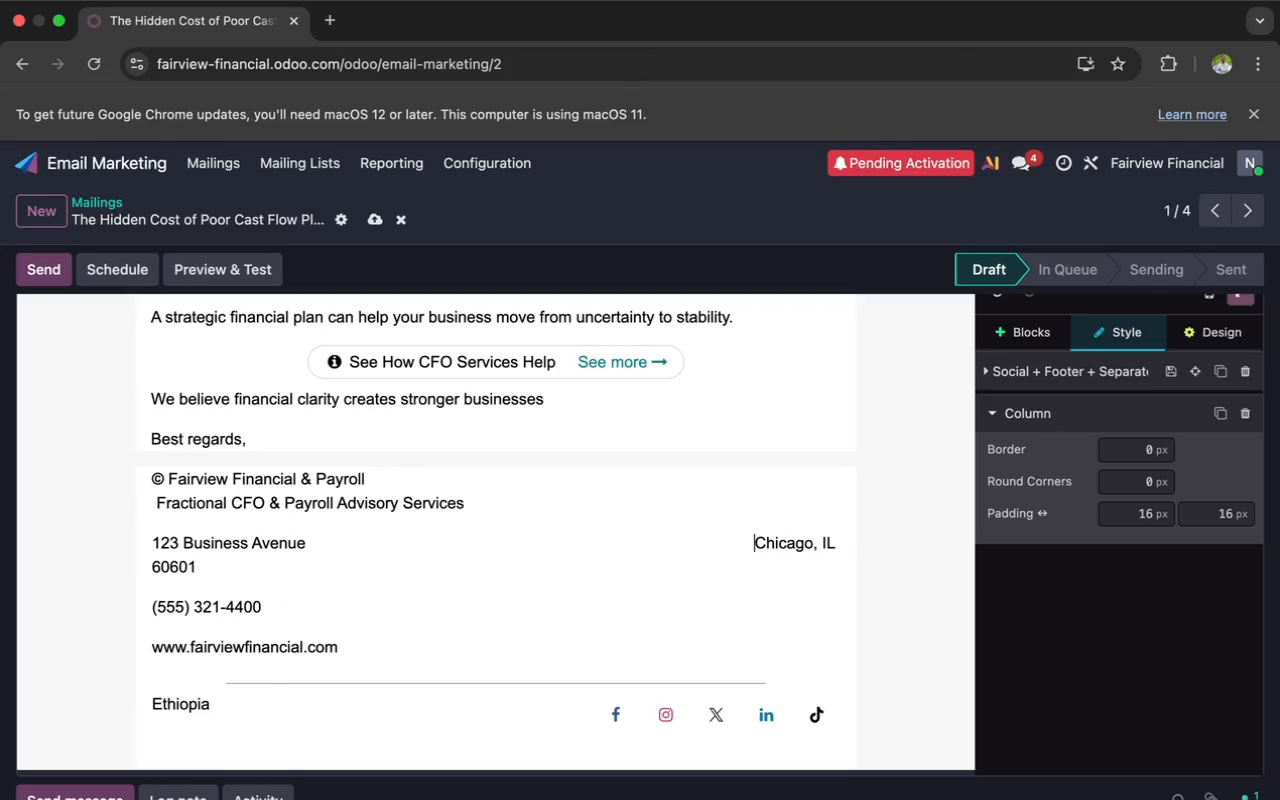 
key(Space)
 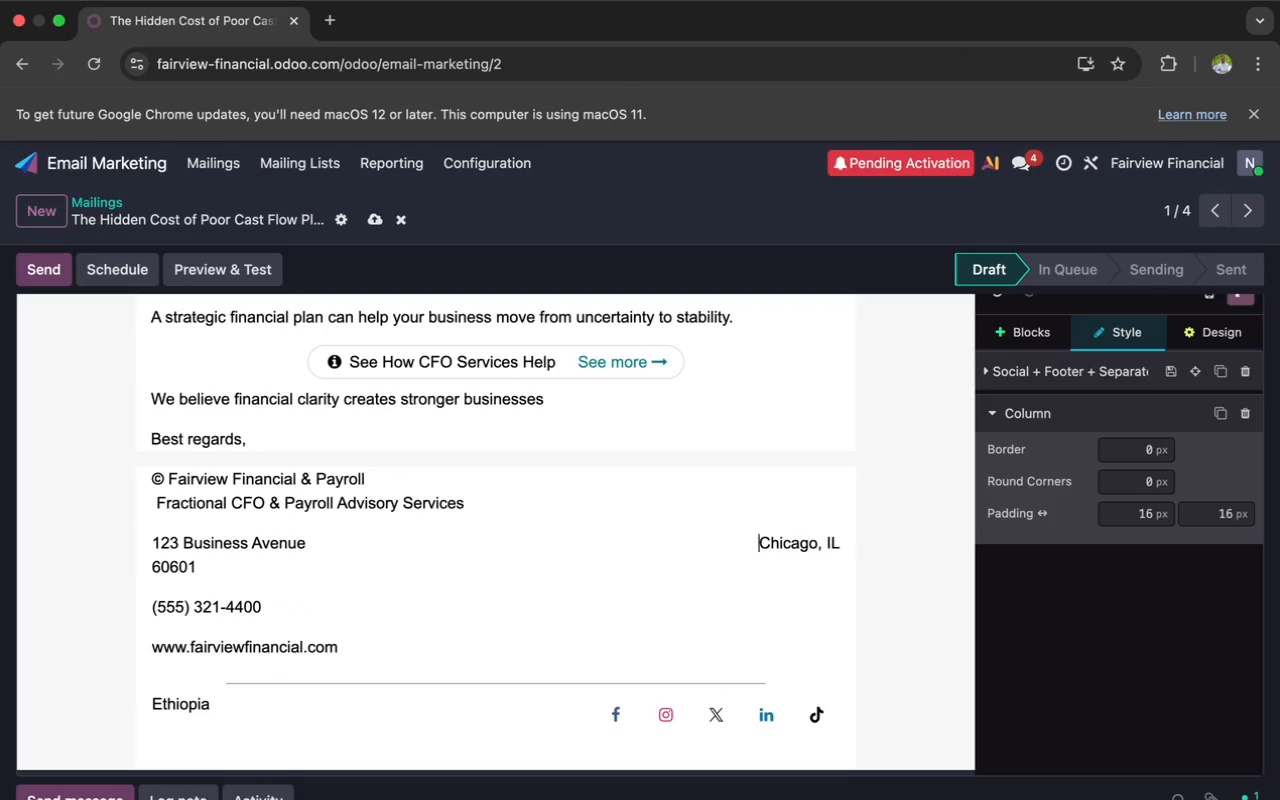 
key(Space)
 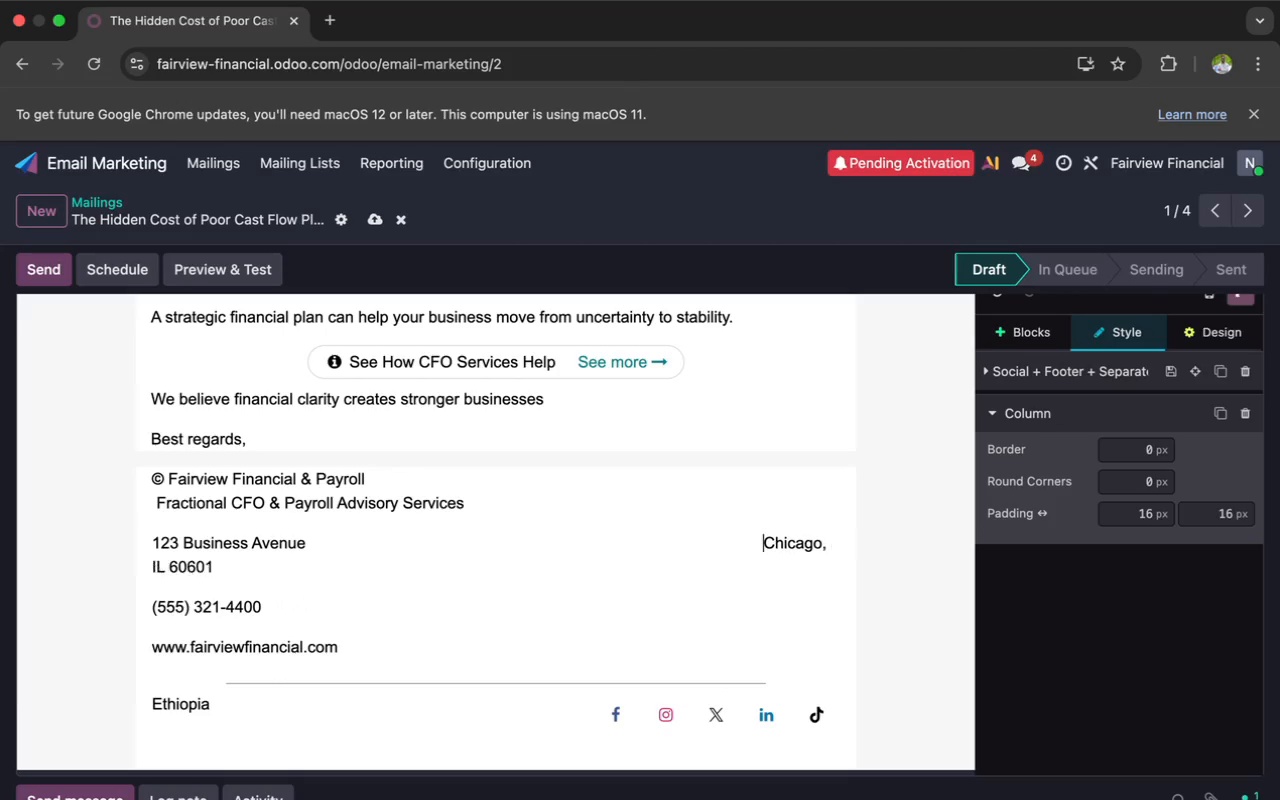 
key(Space)
 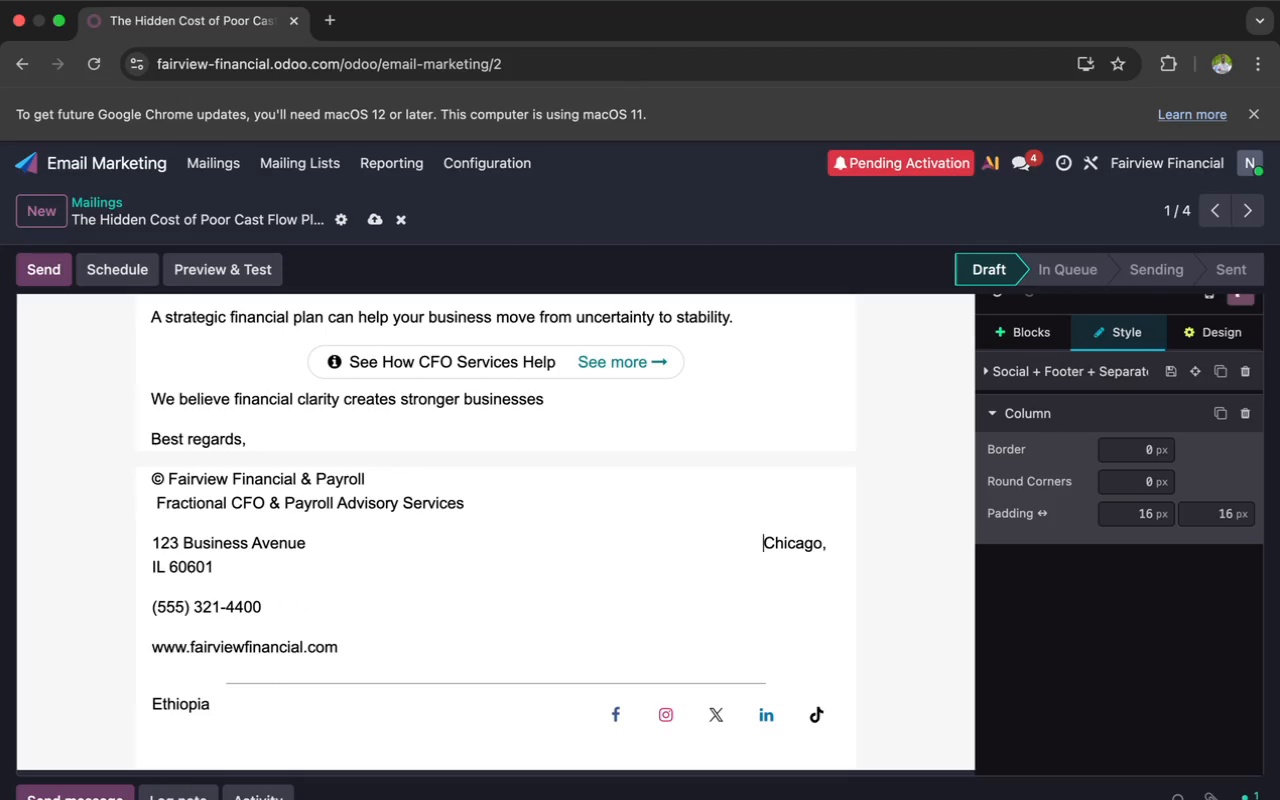 
key(Space)
 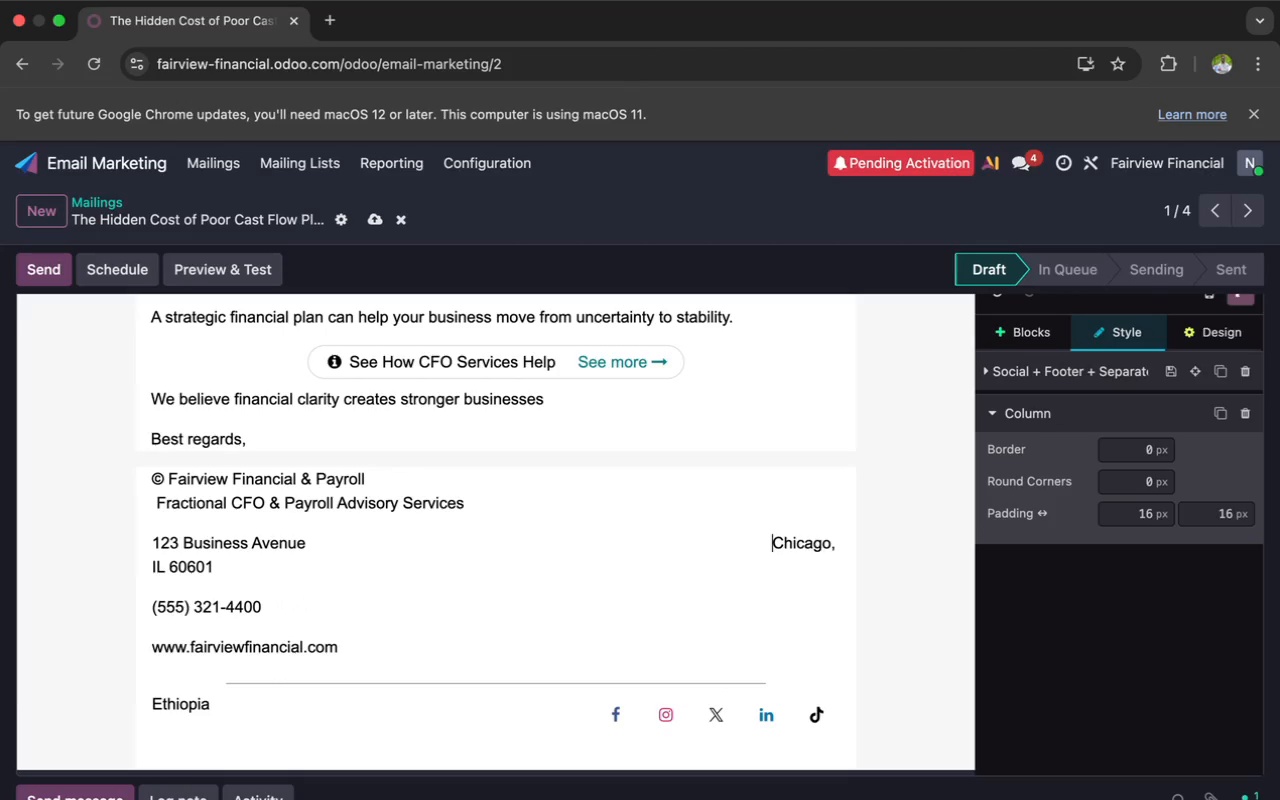 
key(Space)
 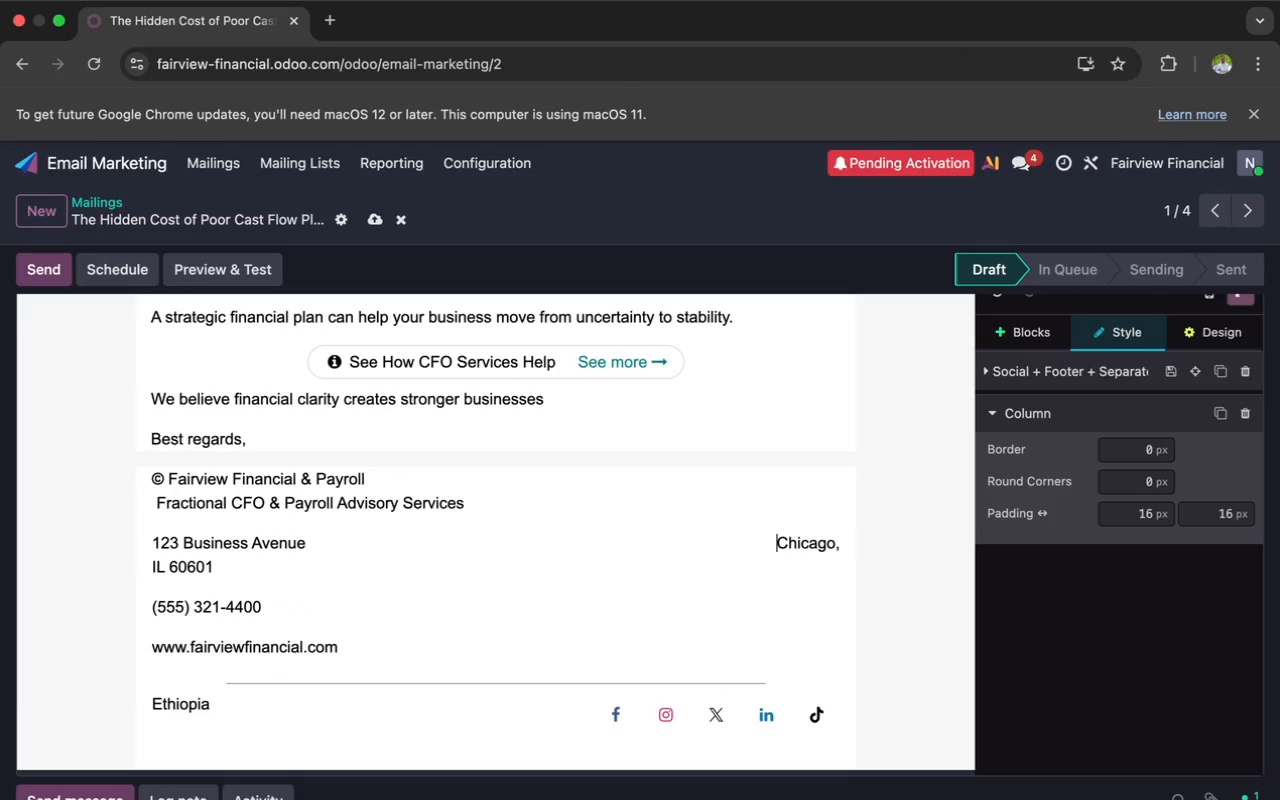 
key(Space)
 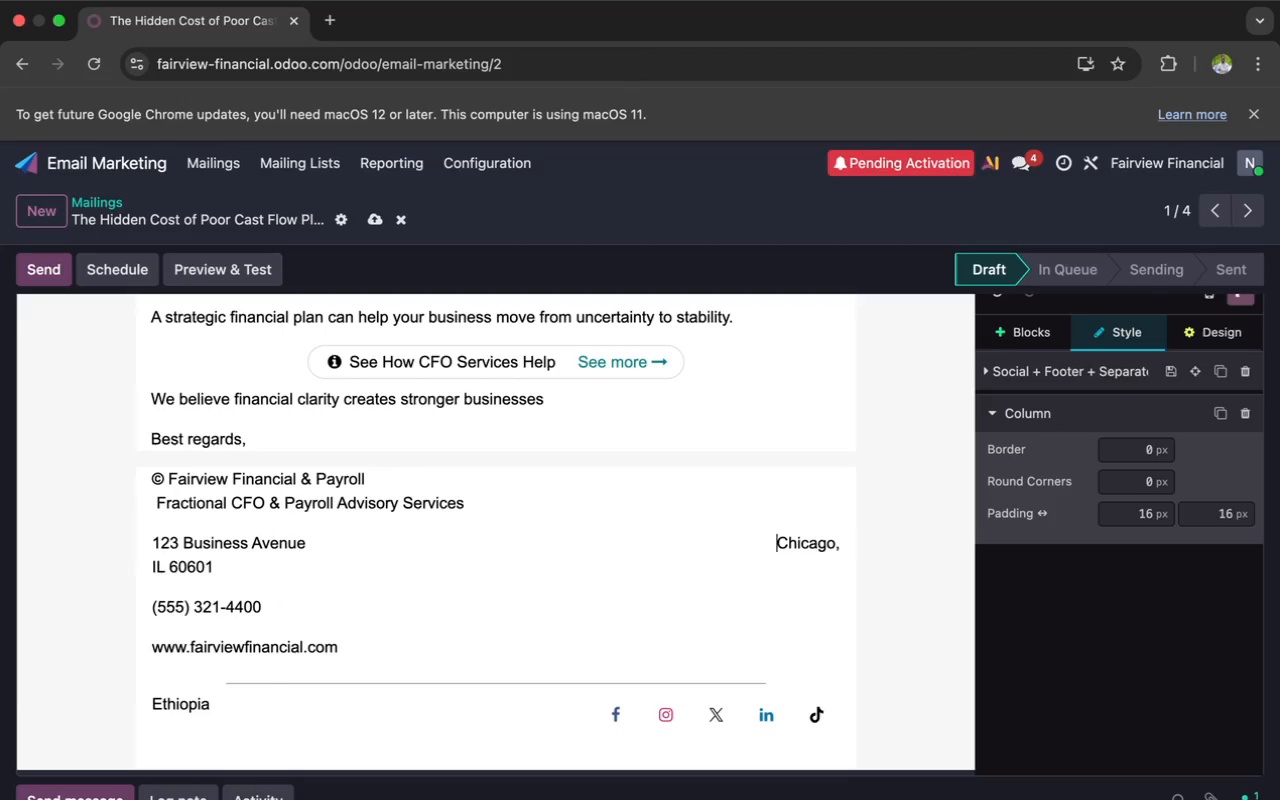 
key(Space)
 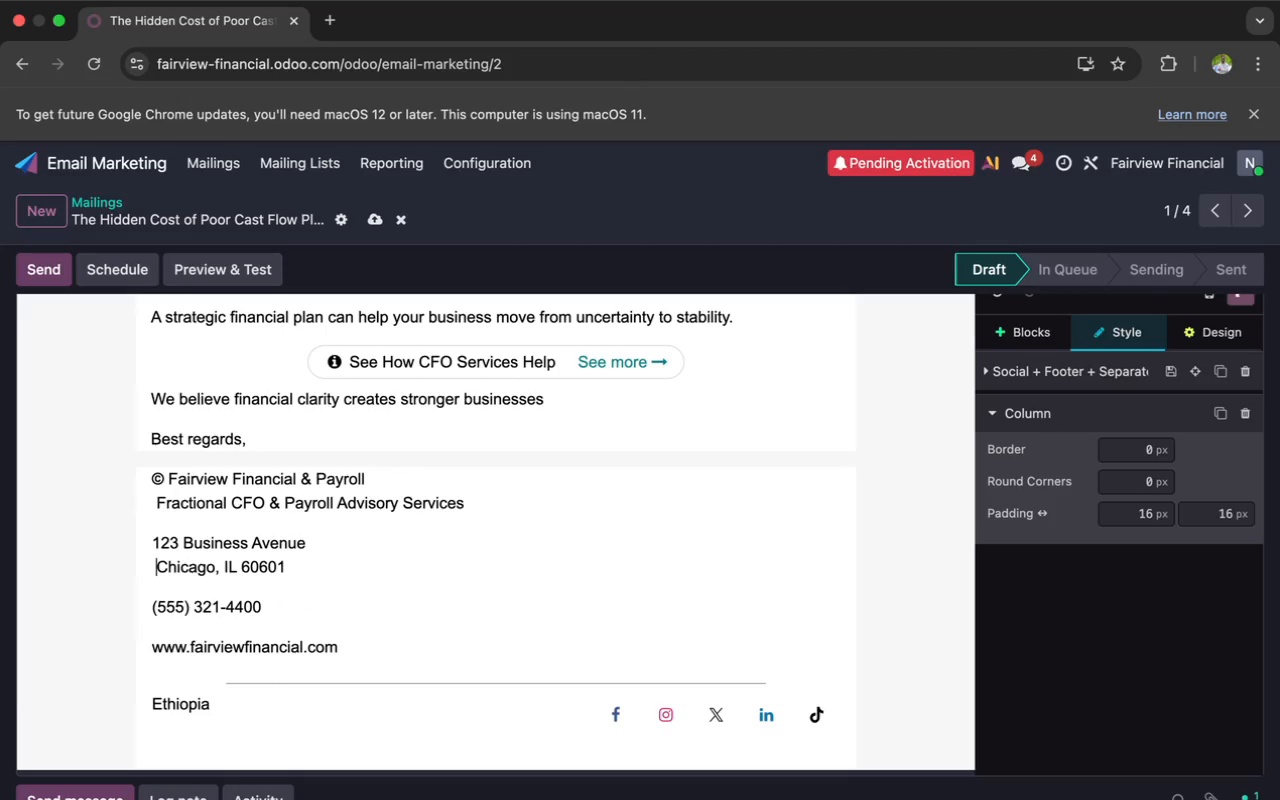 
key(Space)
 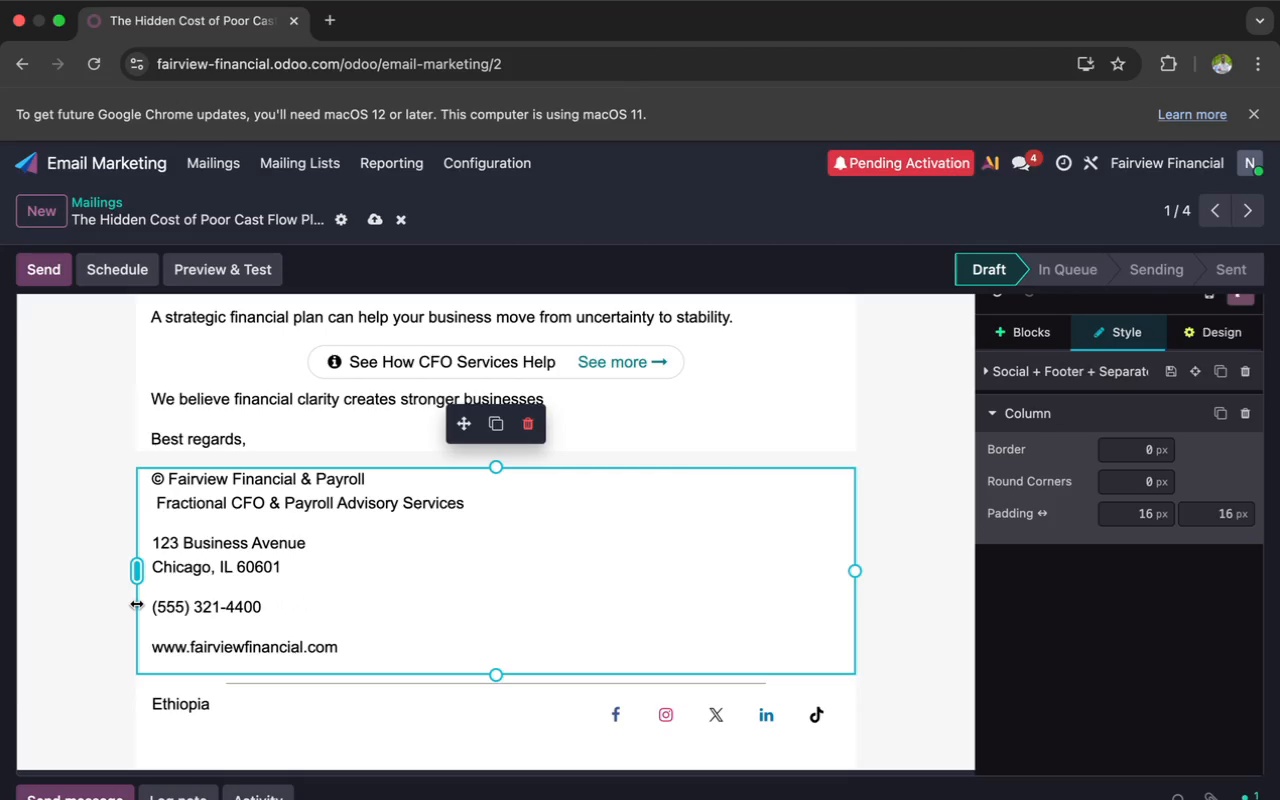 
wait(6.06)
 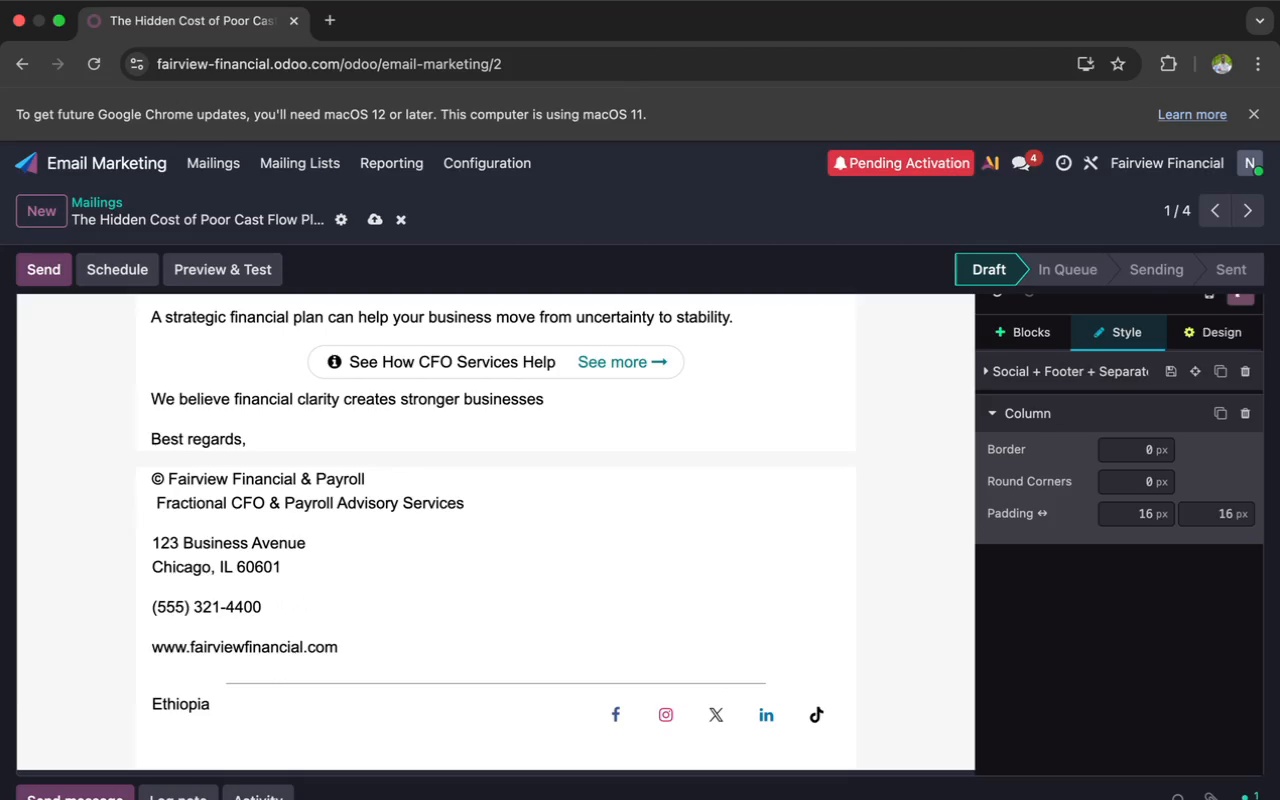 
left_click([165, 590])
 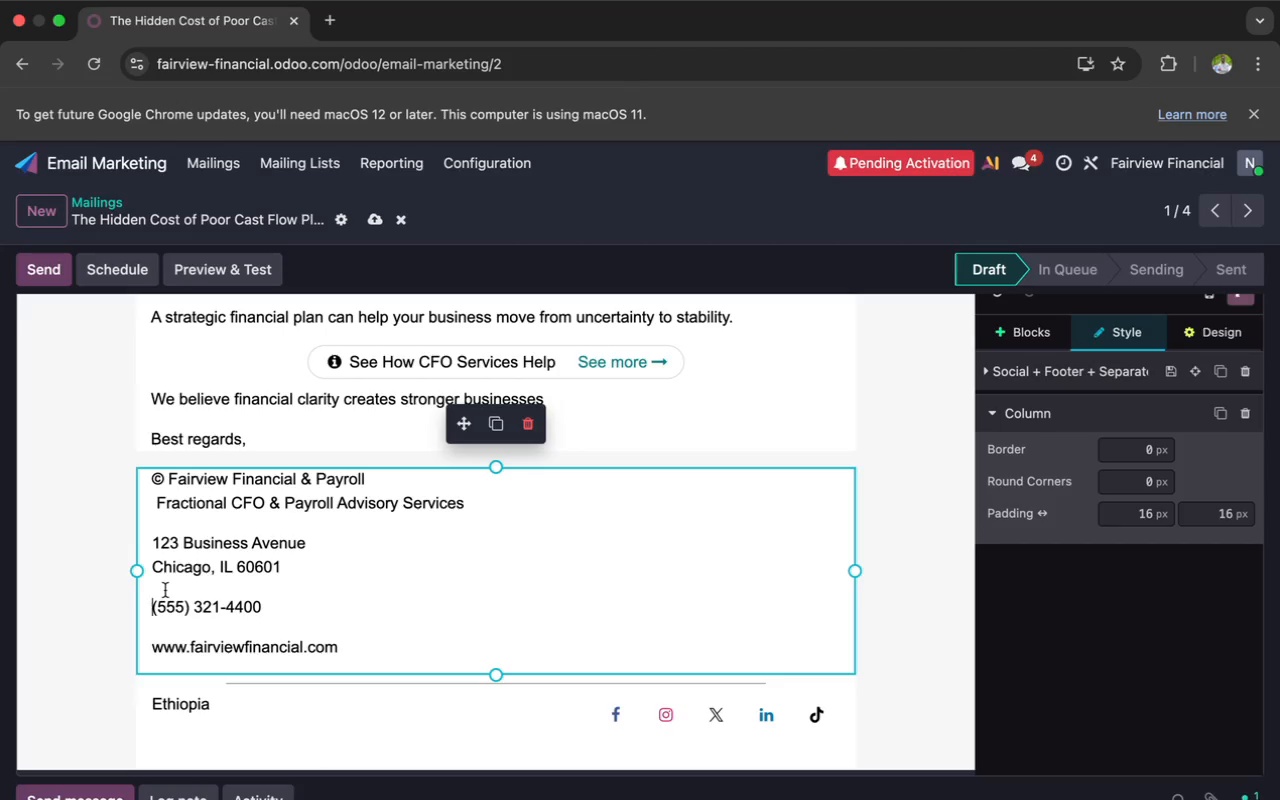 
key(Backspace)
 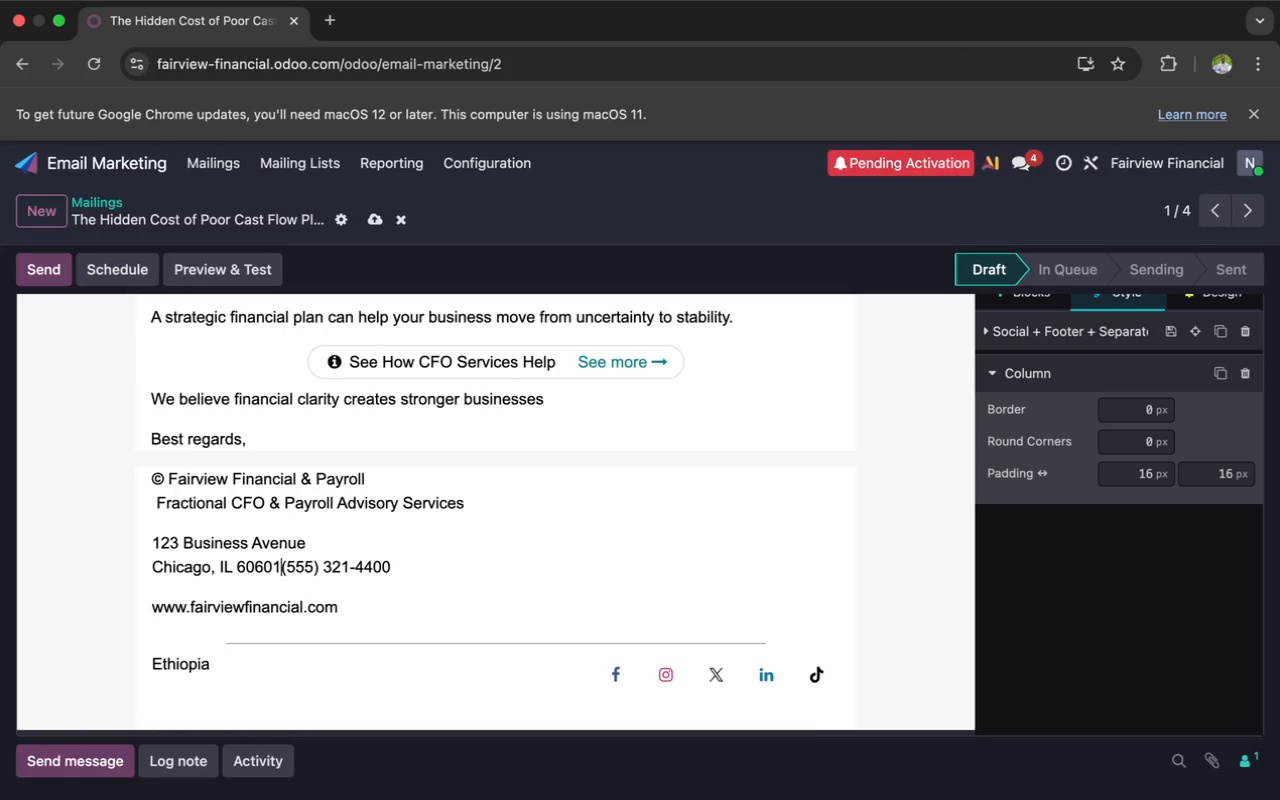 
key(Space)
 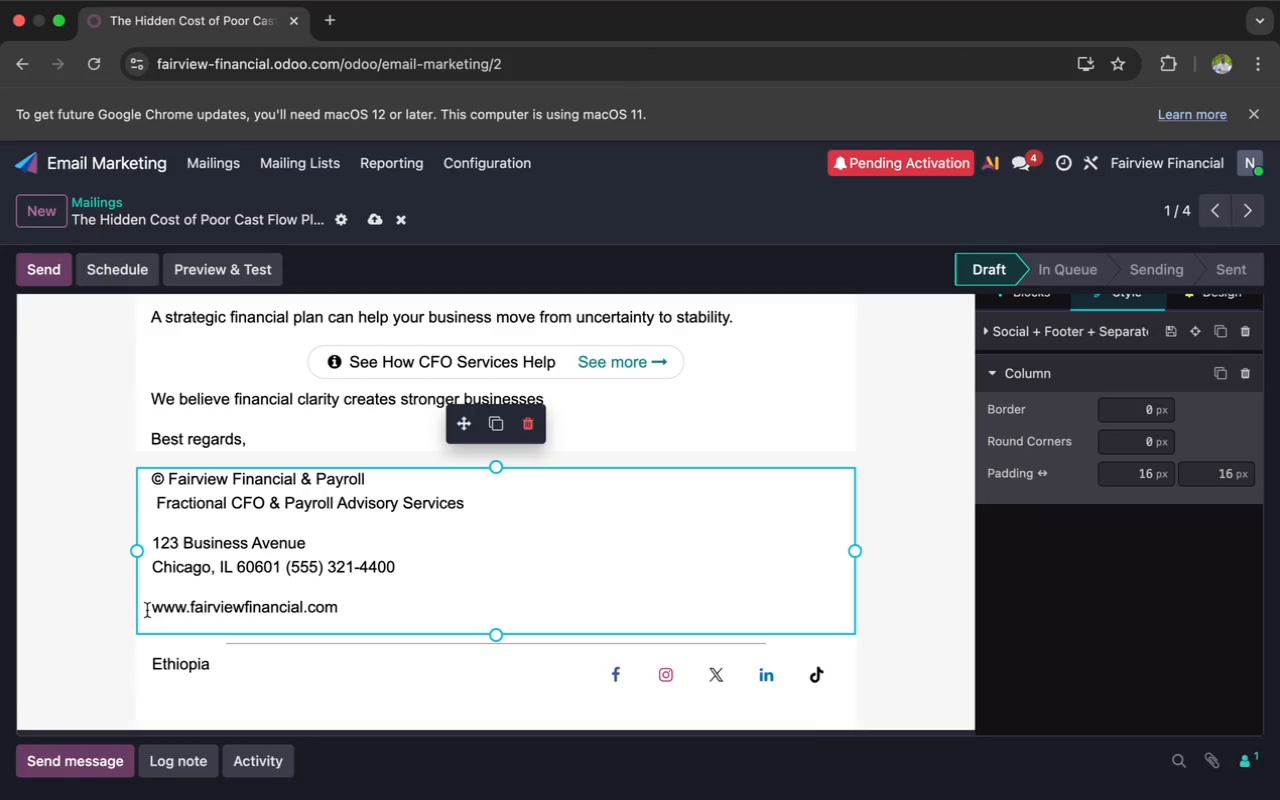 
hold_key(key=Space, duration=1.5)
 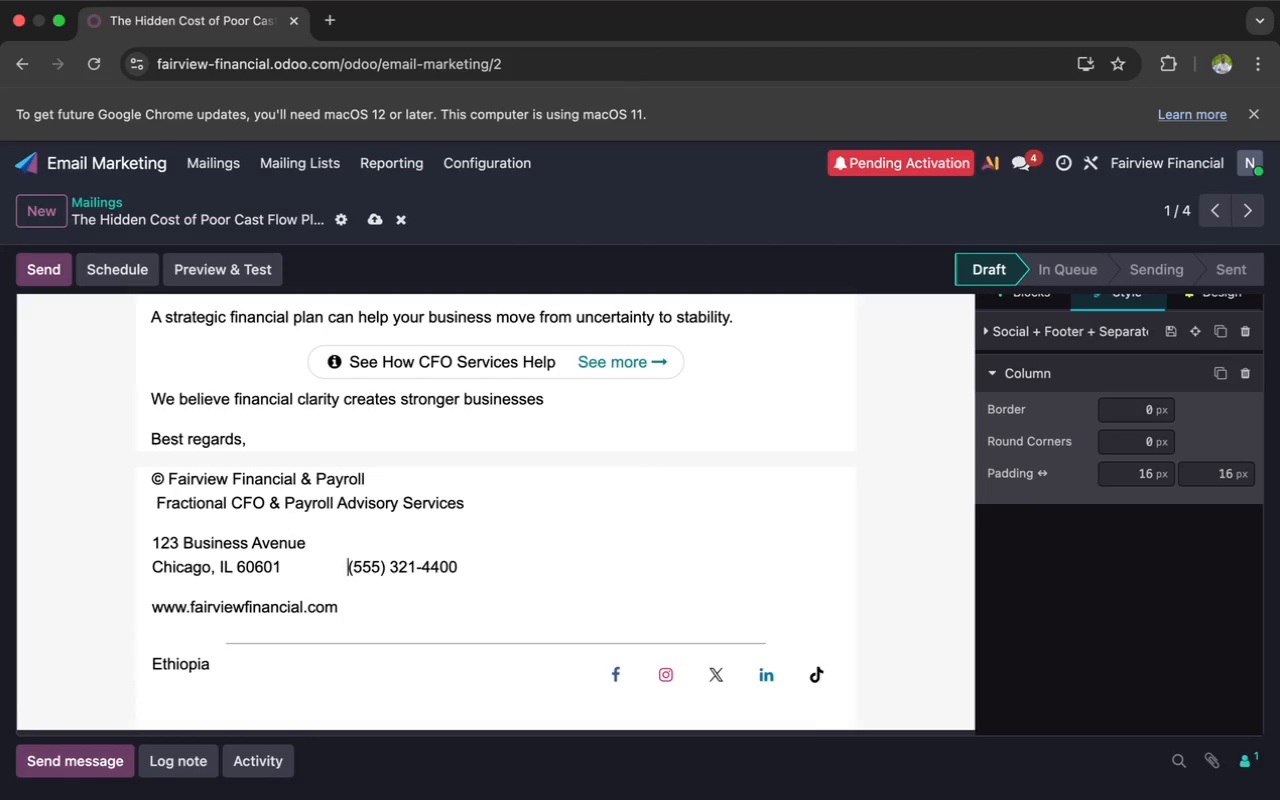 
hold_key(key=Space, duration=0.46)
 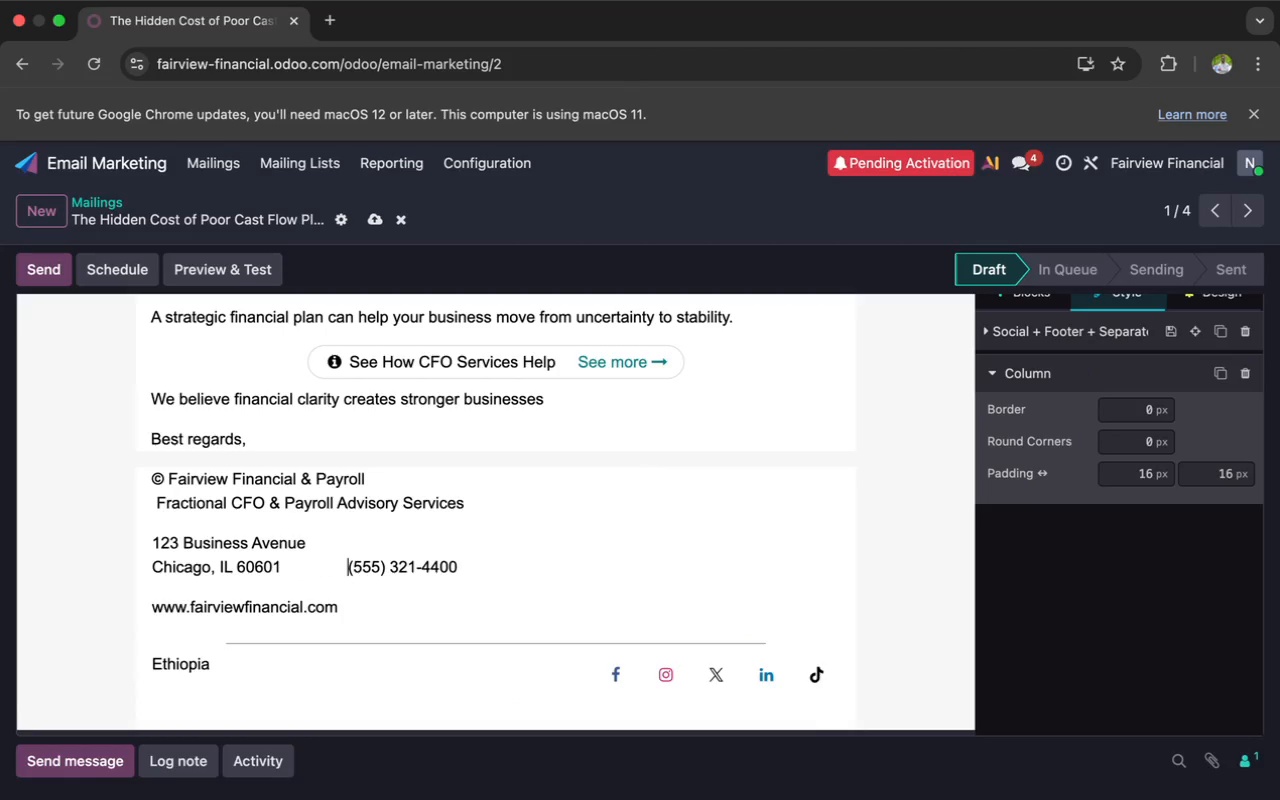 
key(Space)
 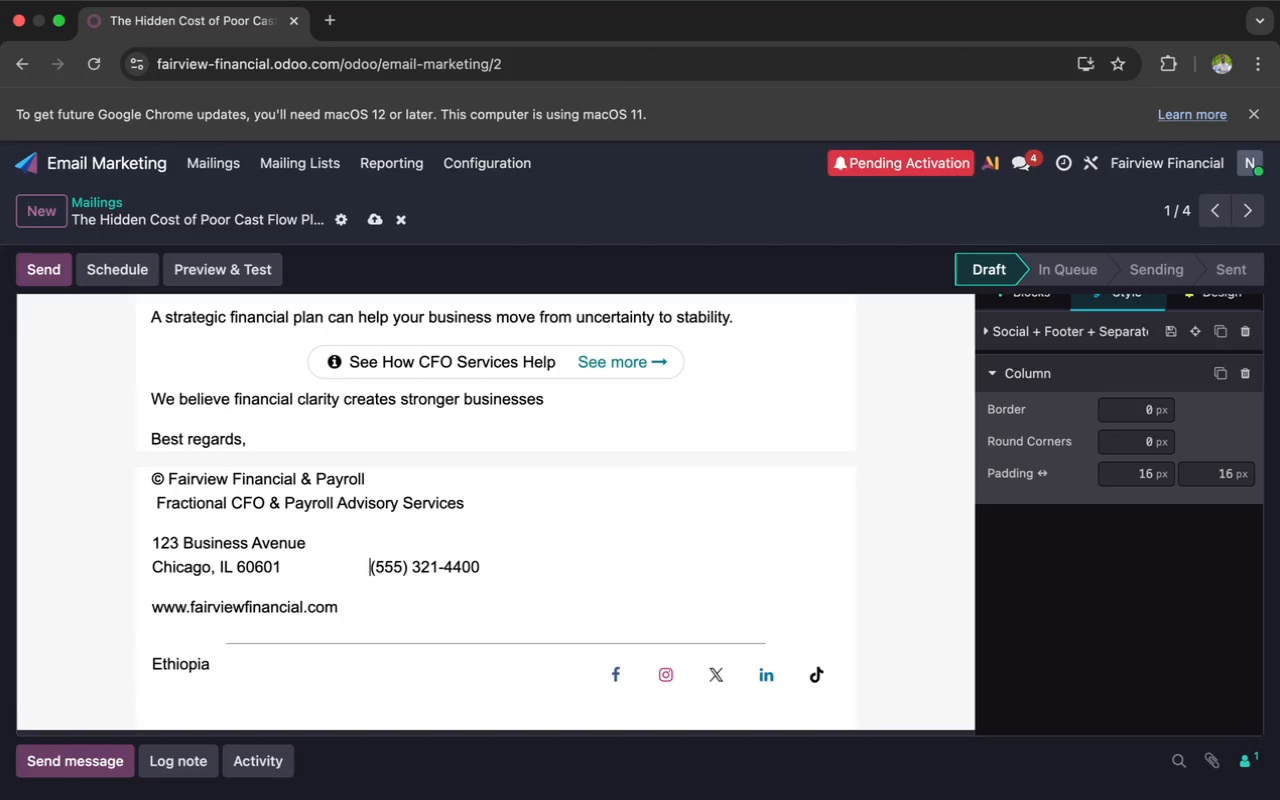 
key(Space)
 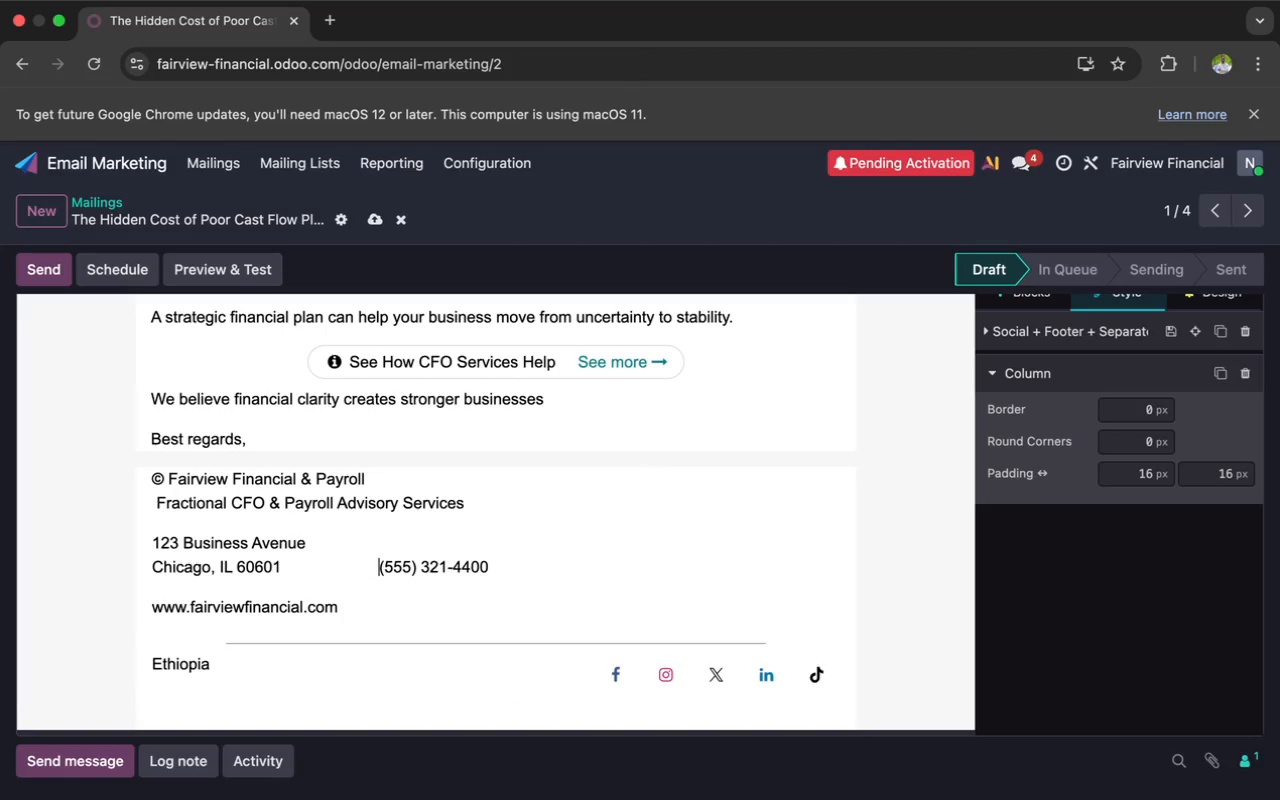 
key(Space)
 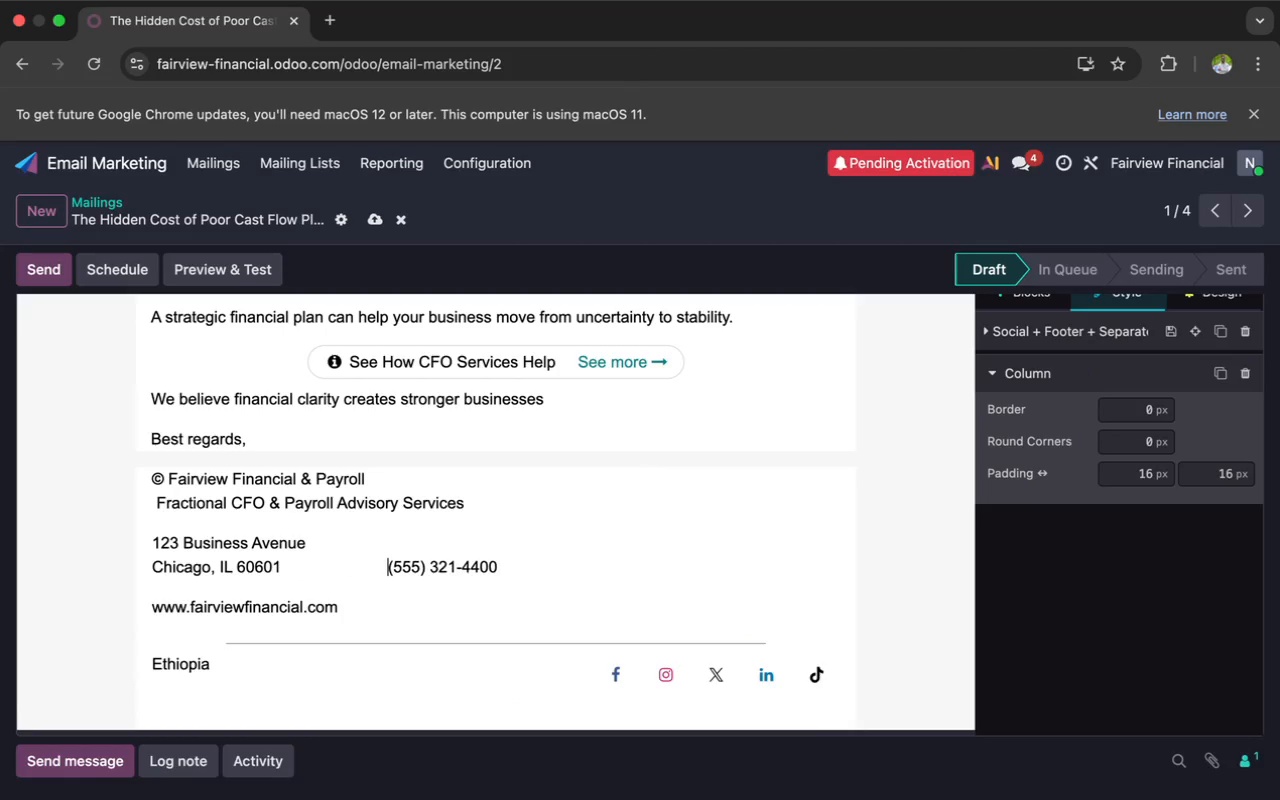 
key(Space)
 